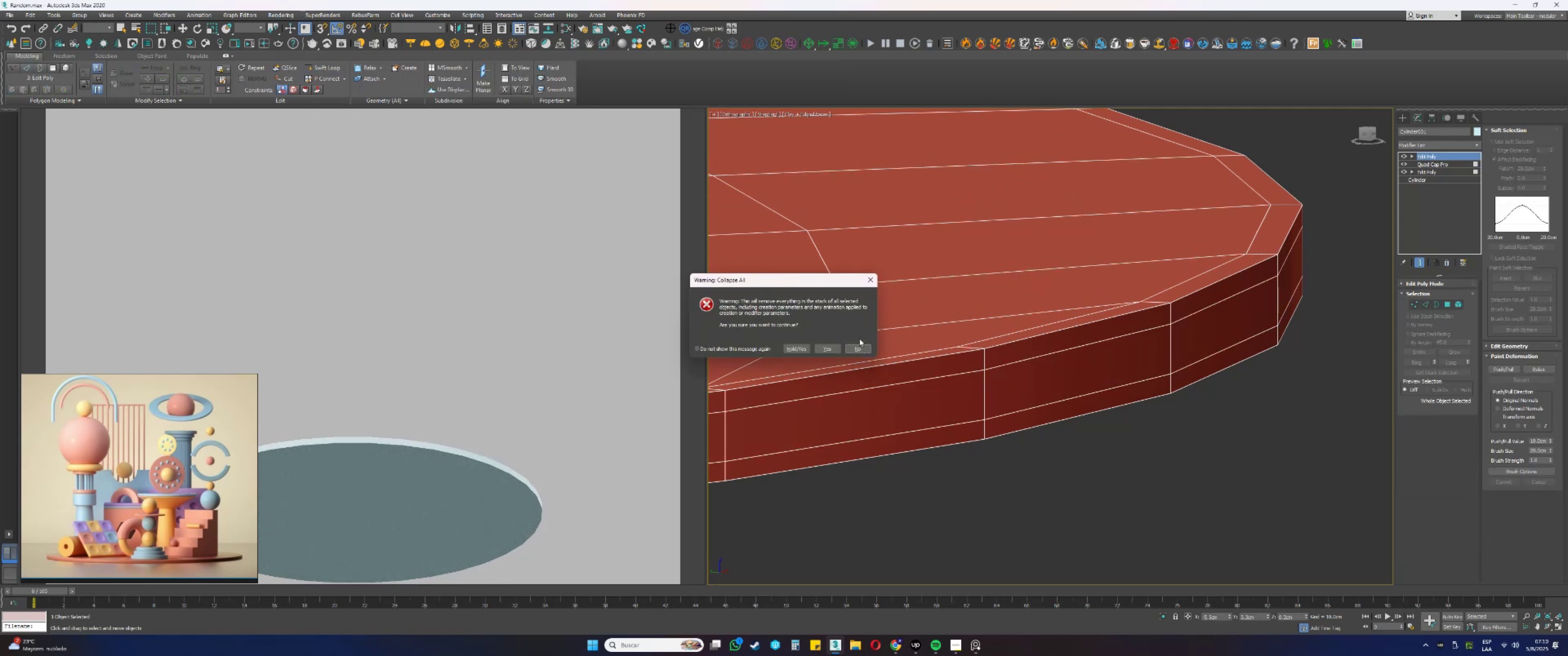 
left_click([837, 350])
 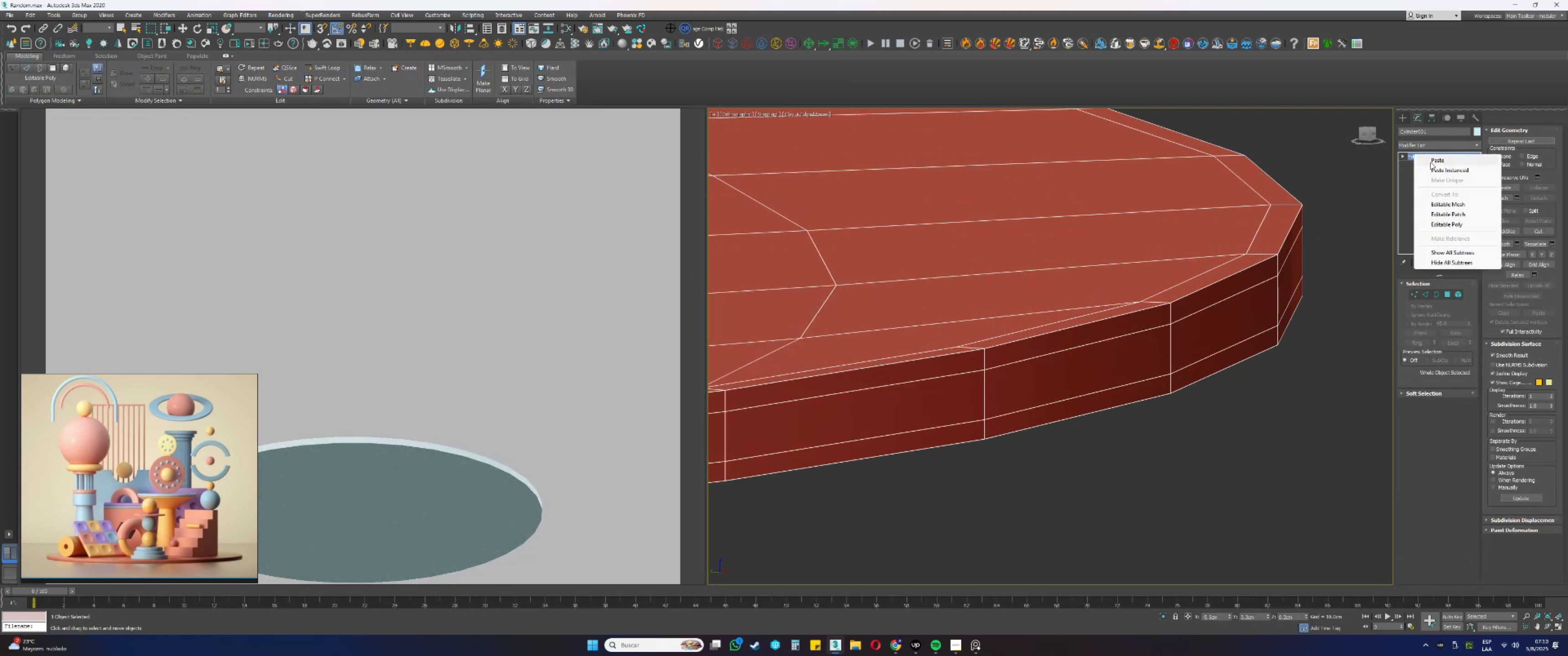 
left_click([1434, 168])
 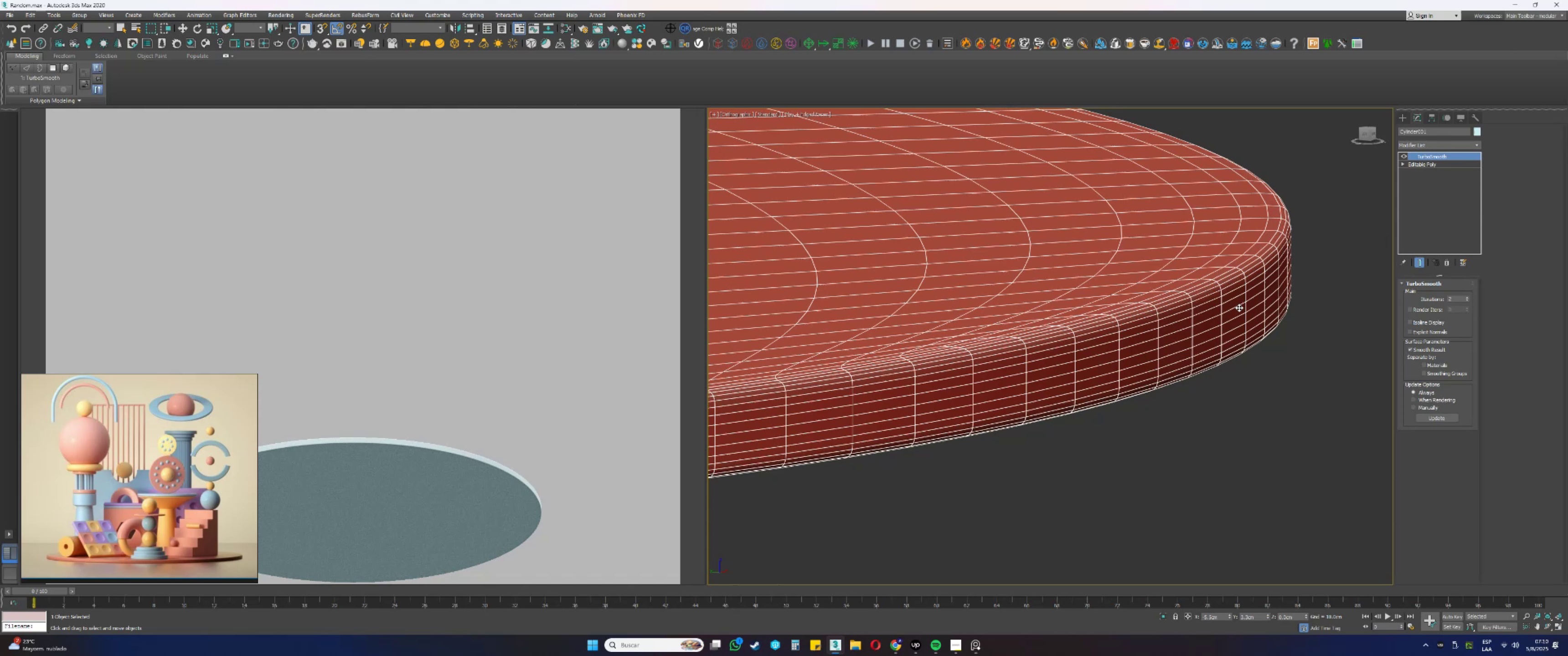 
key(F3)
 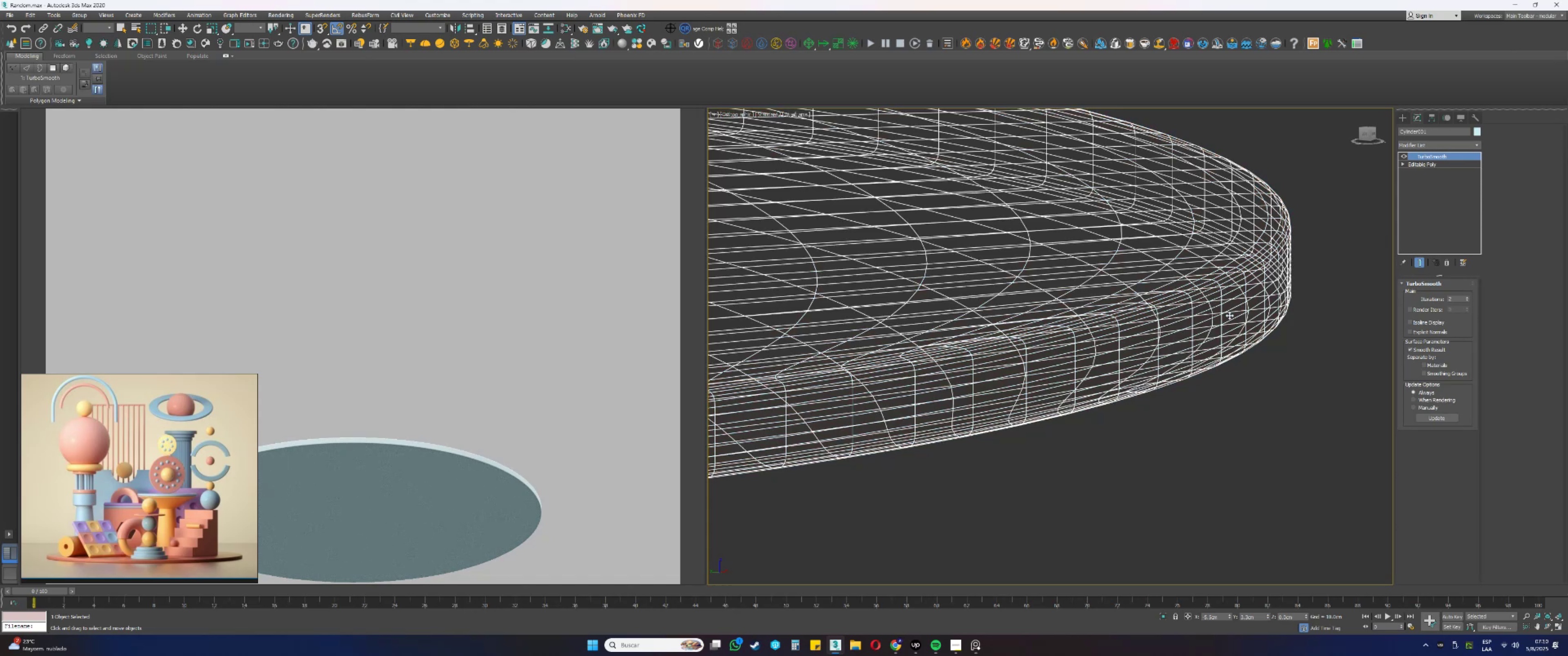 
key(F3)
 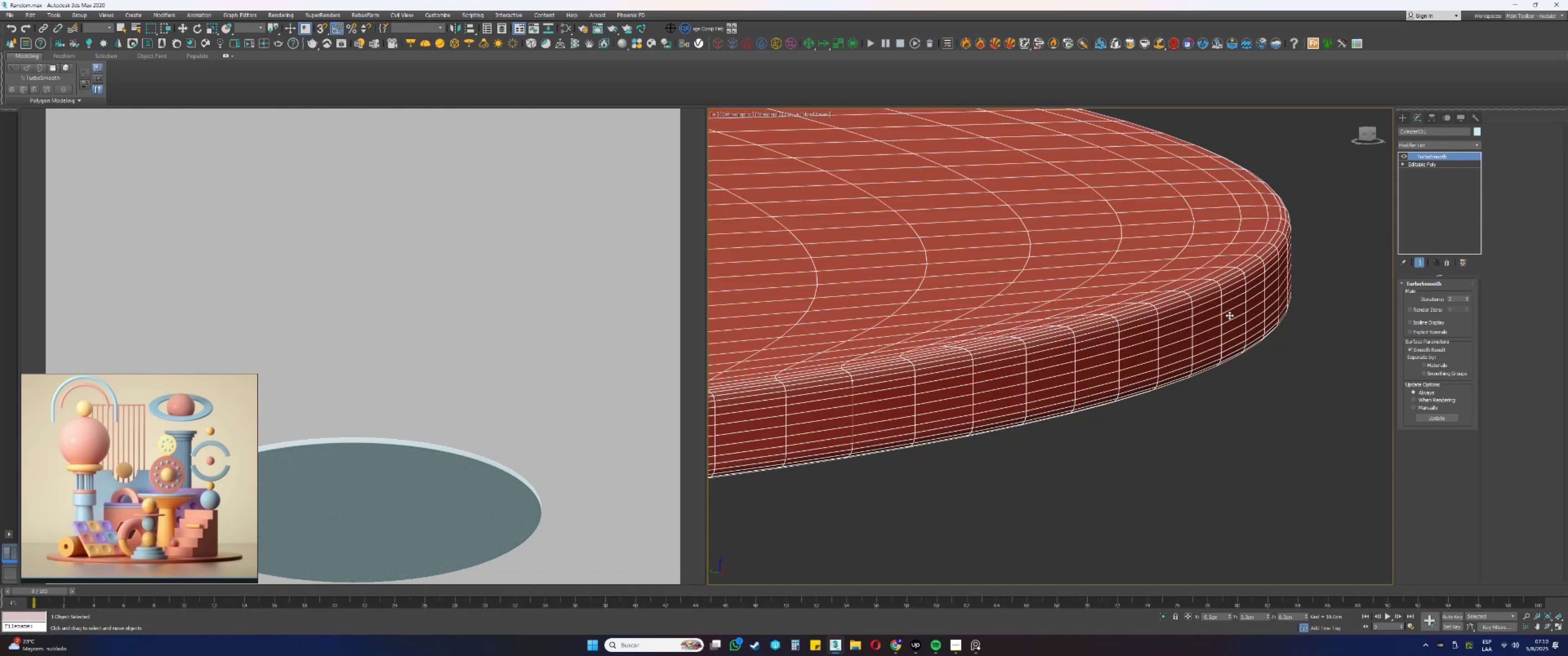 
key(F4)
 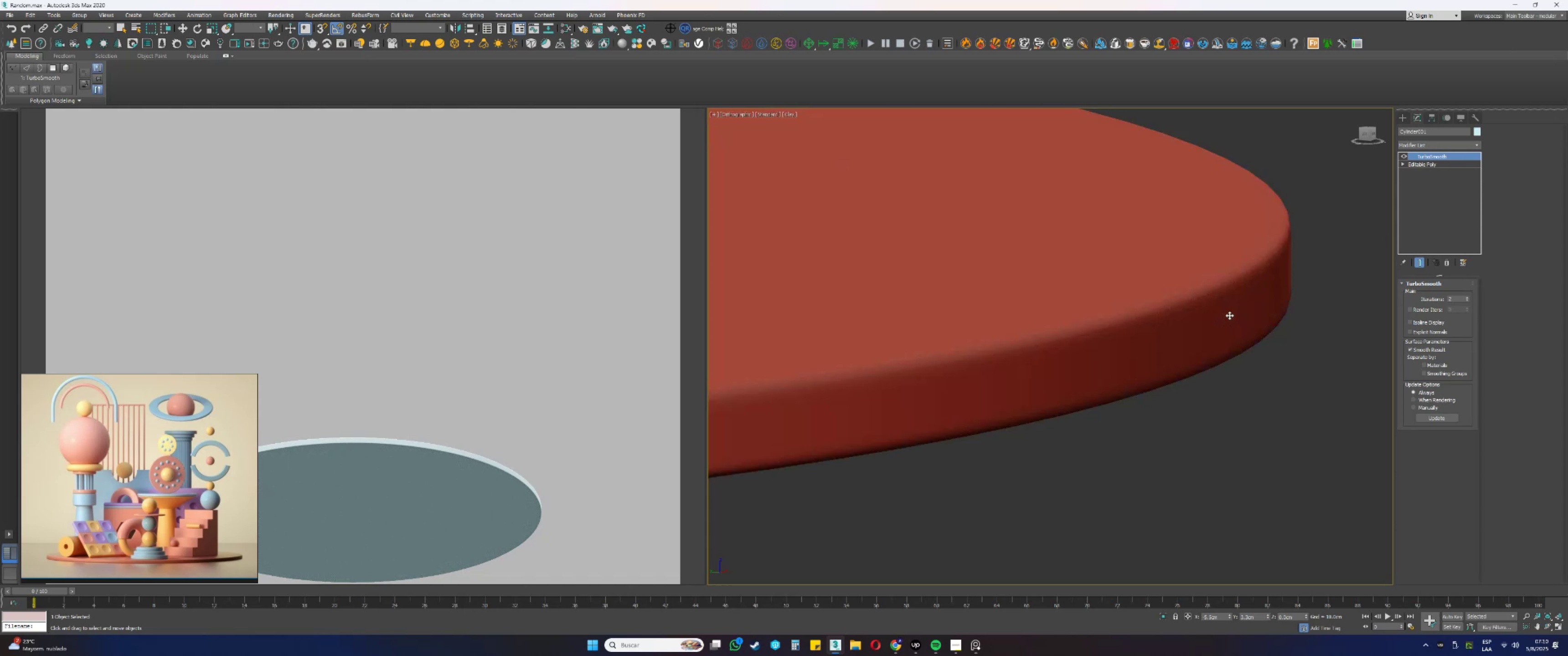 
scroll: coordinate [1194, 324], scroll_direction: down, amount: 9.0
 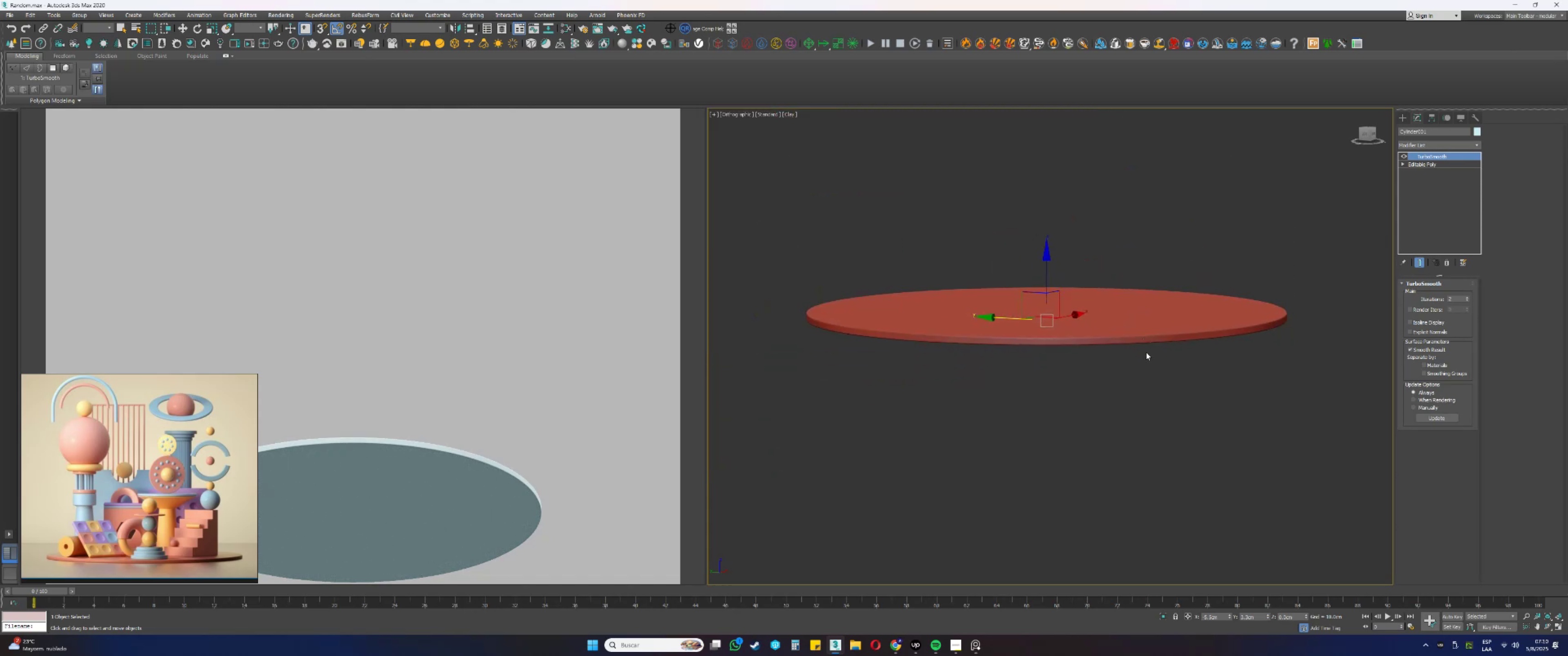 
key(W)
 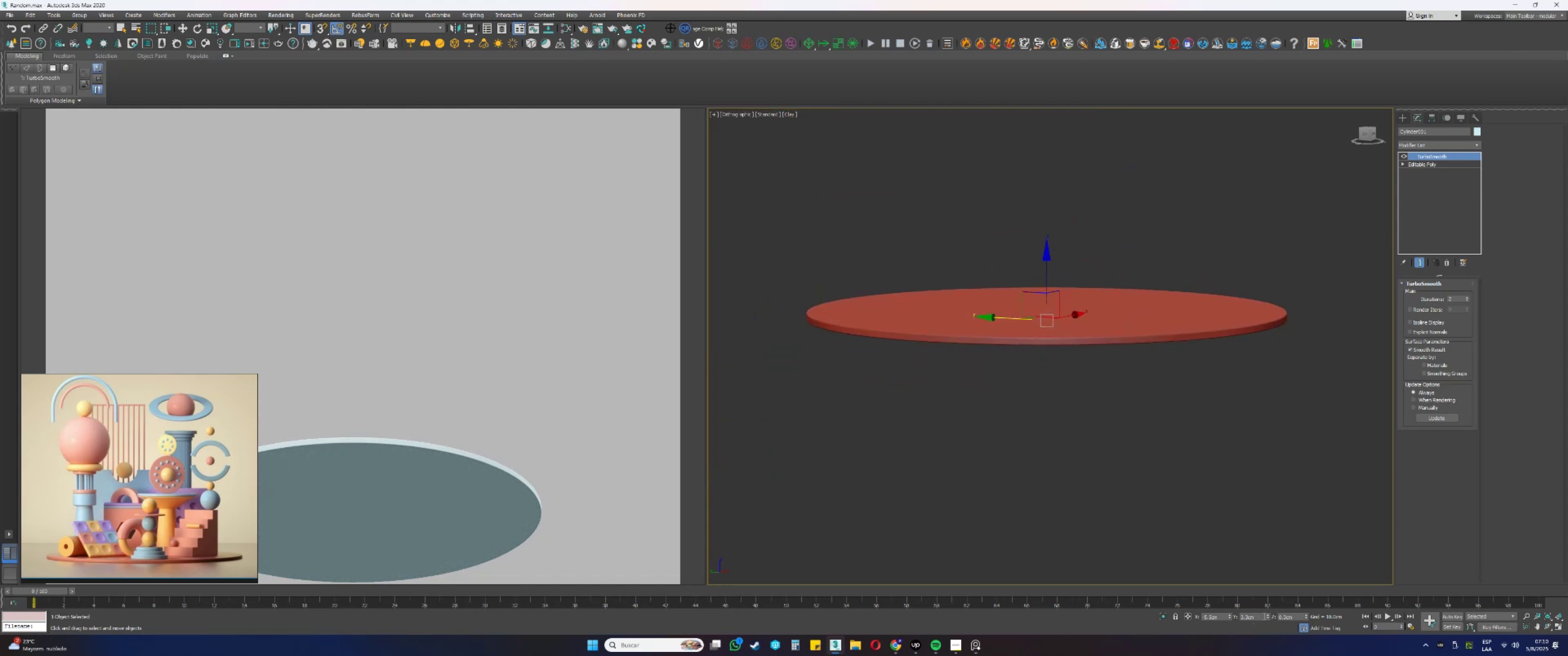 
right_click([1267, 616])
 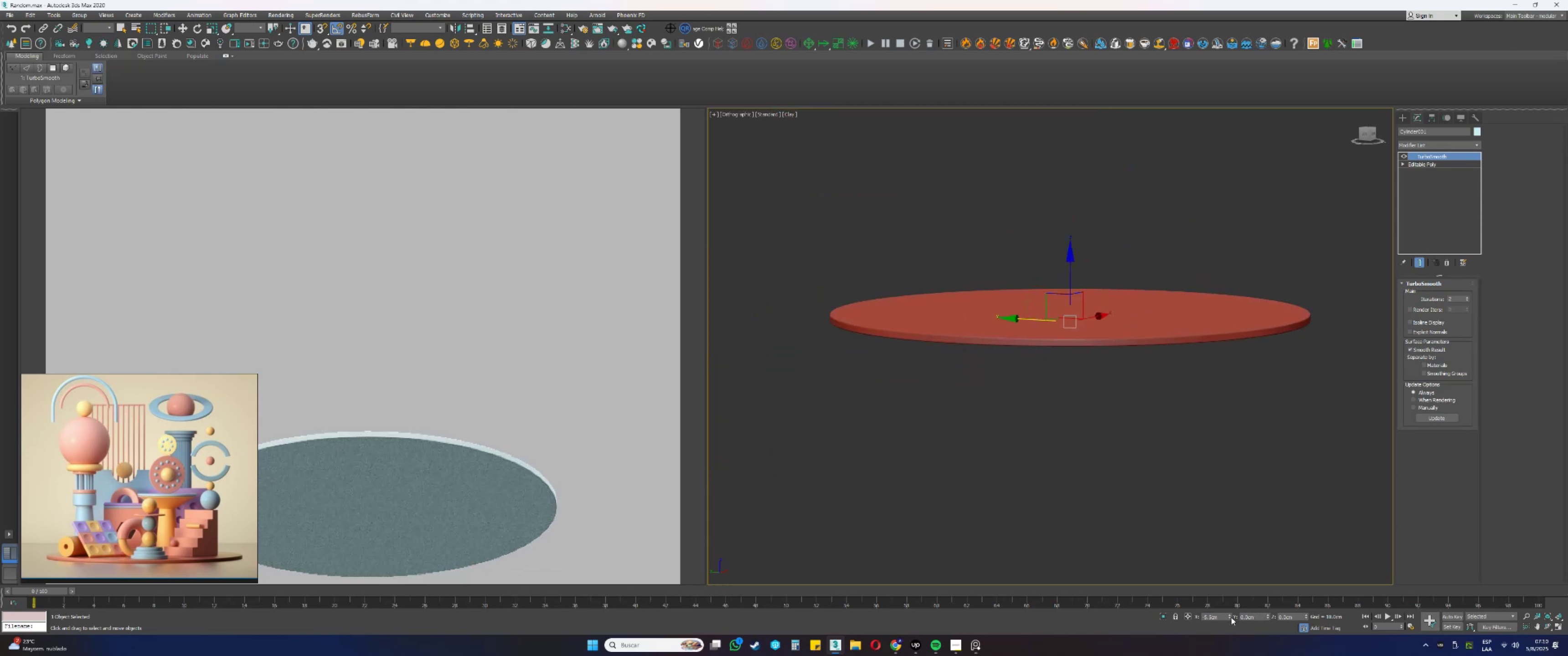 
right_click([1228, 617])
 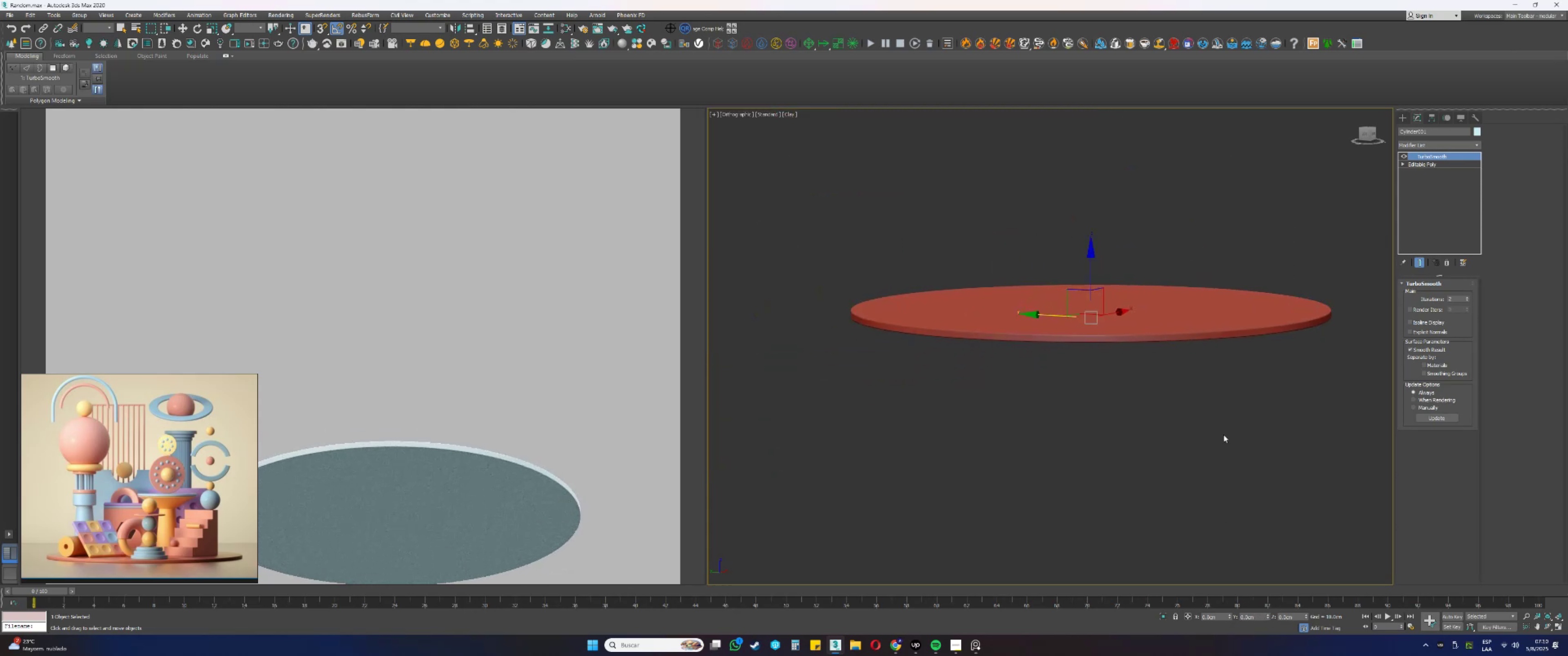 
key(G)
 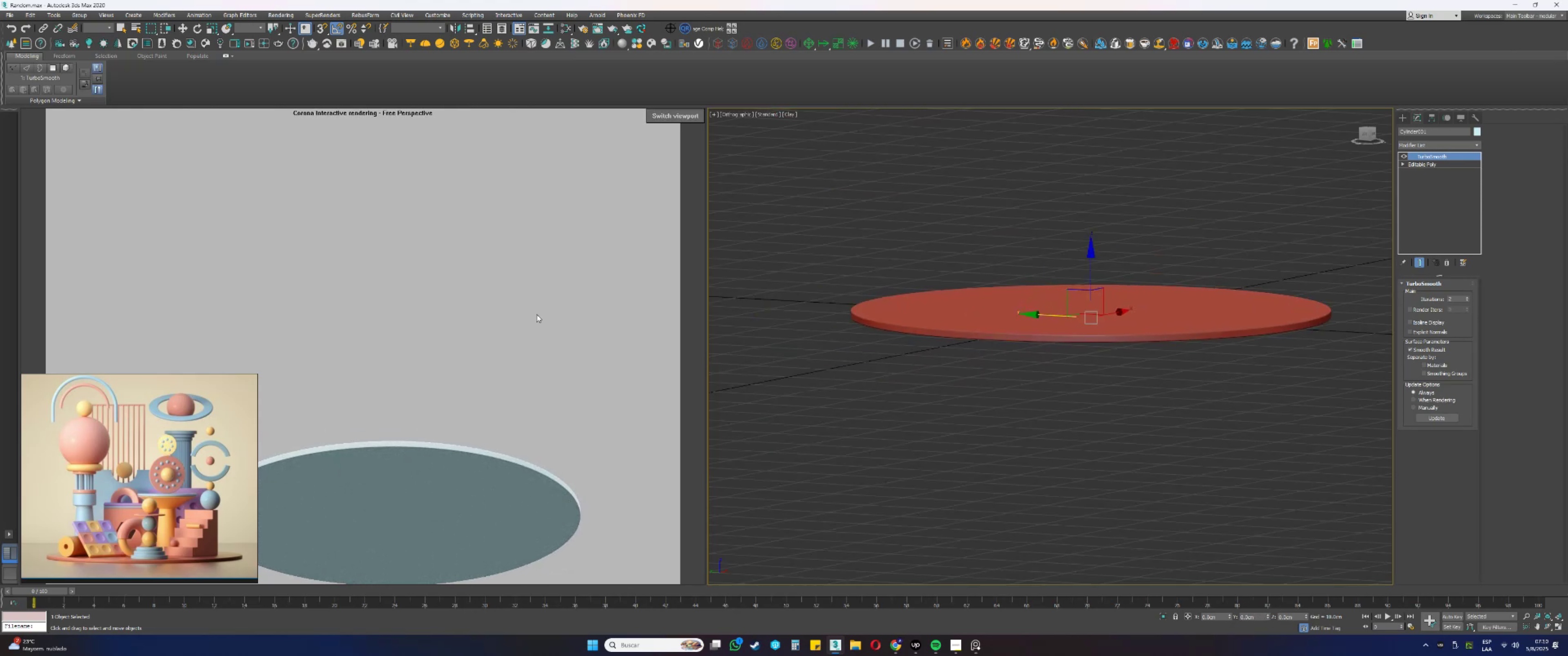 
left_click([687, 117])
 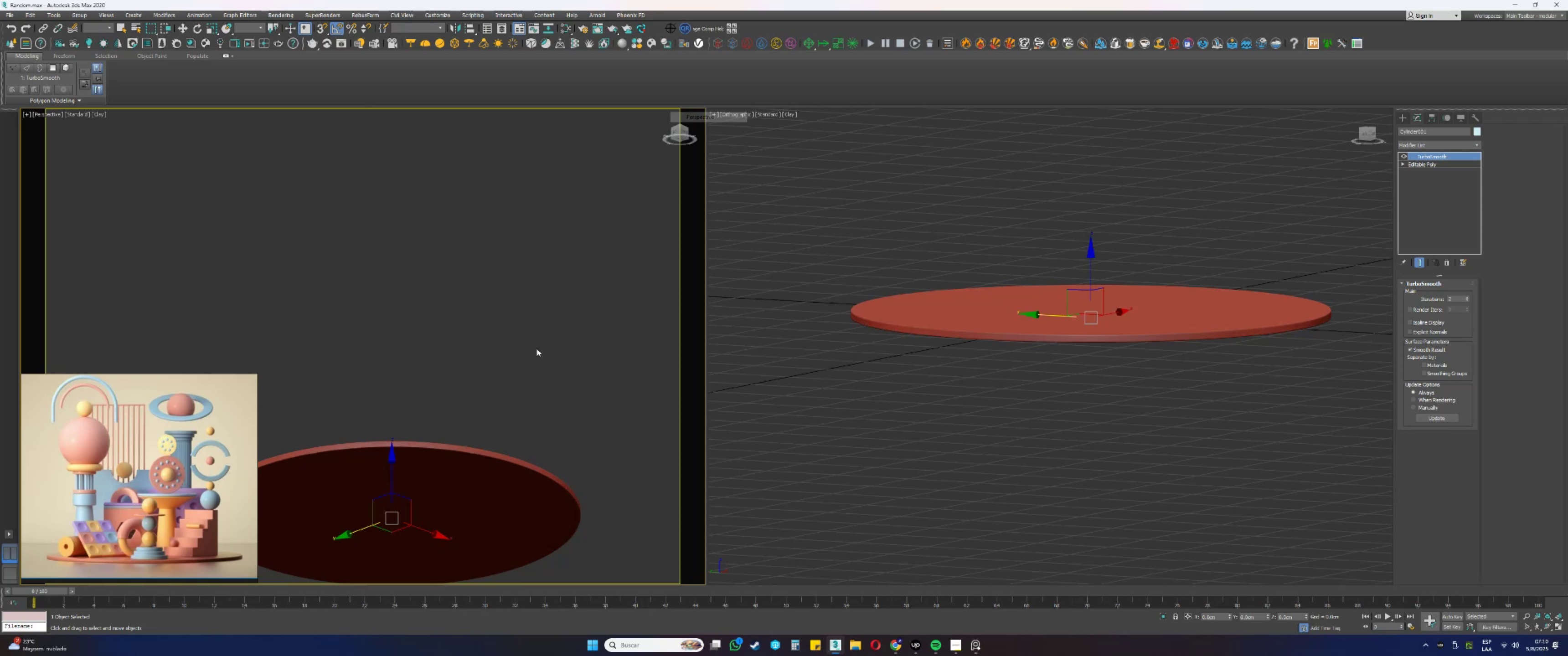 
hold_key(key=AltLeft, duration=0.85)
 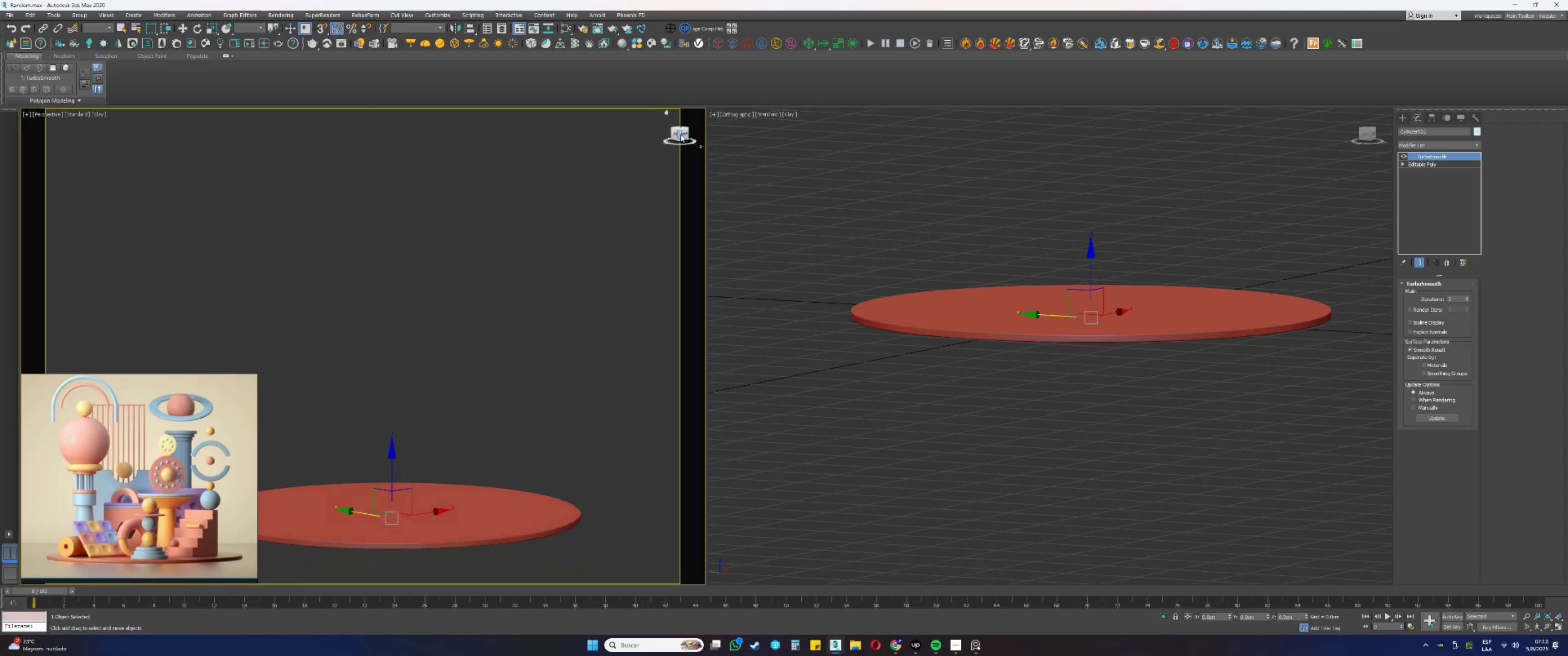 
left_click([684, 133])
 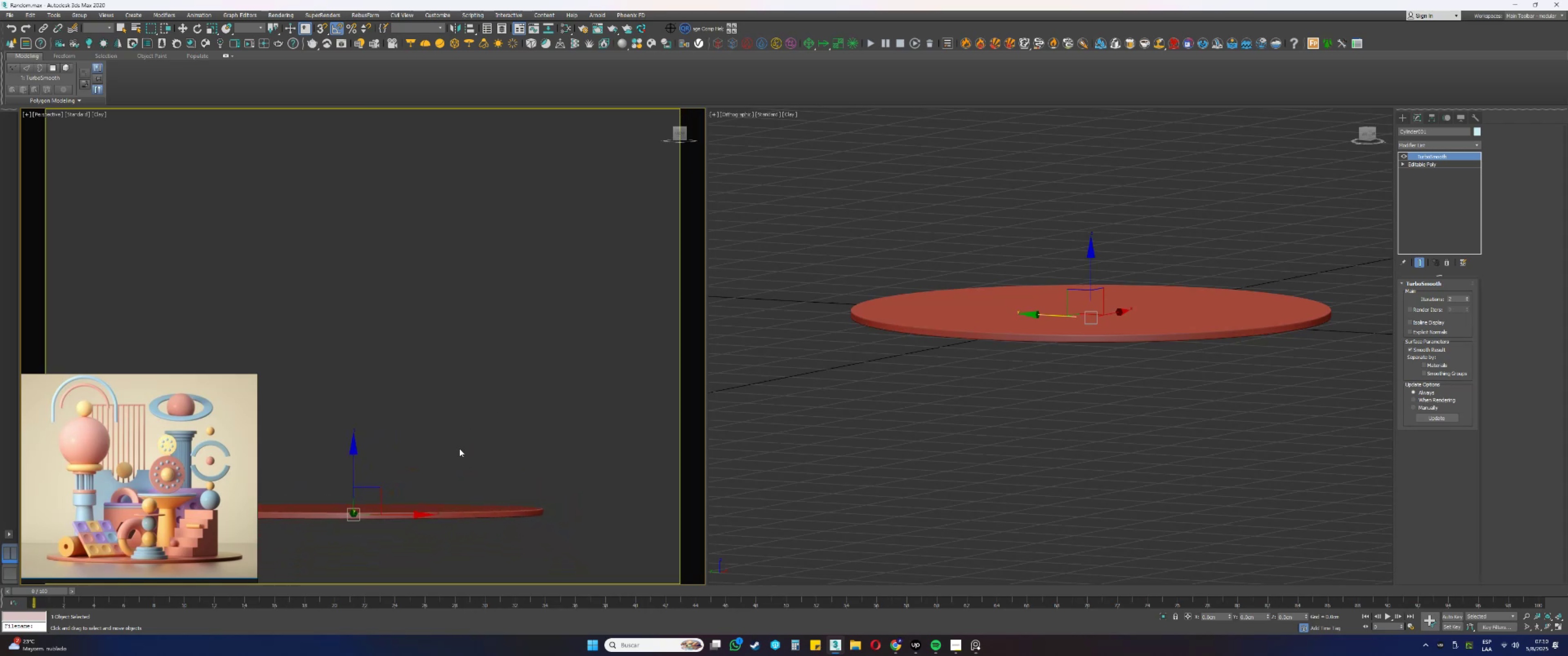 
wait(5.26)
 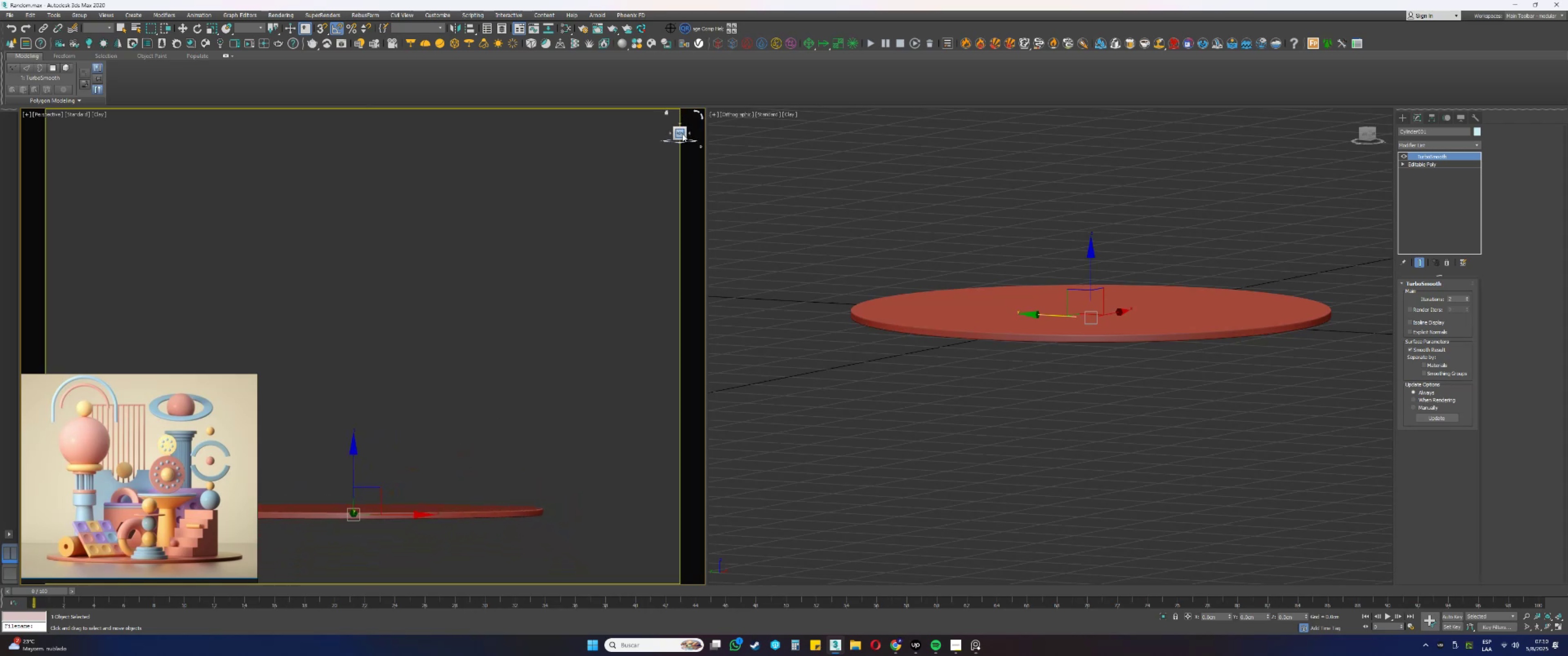 
left_click([1530, 628])
 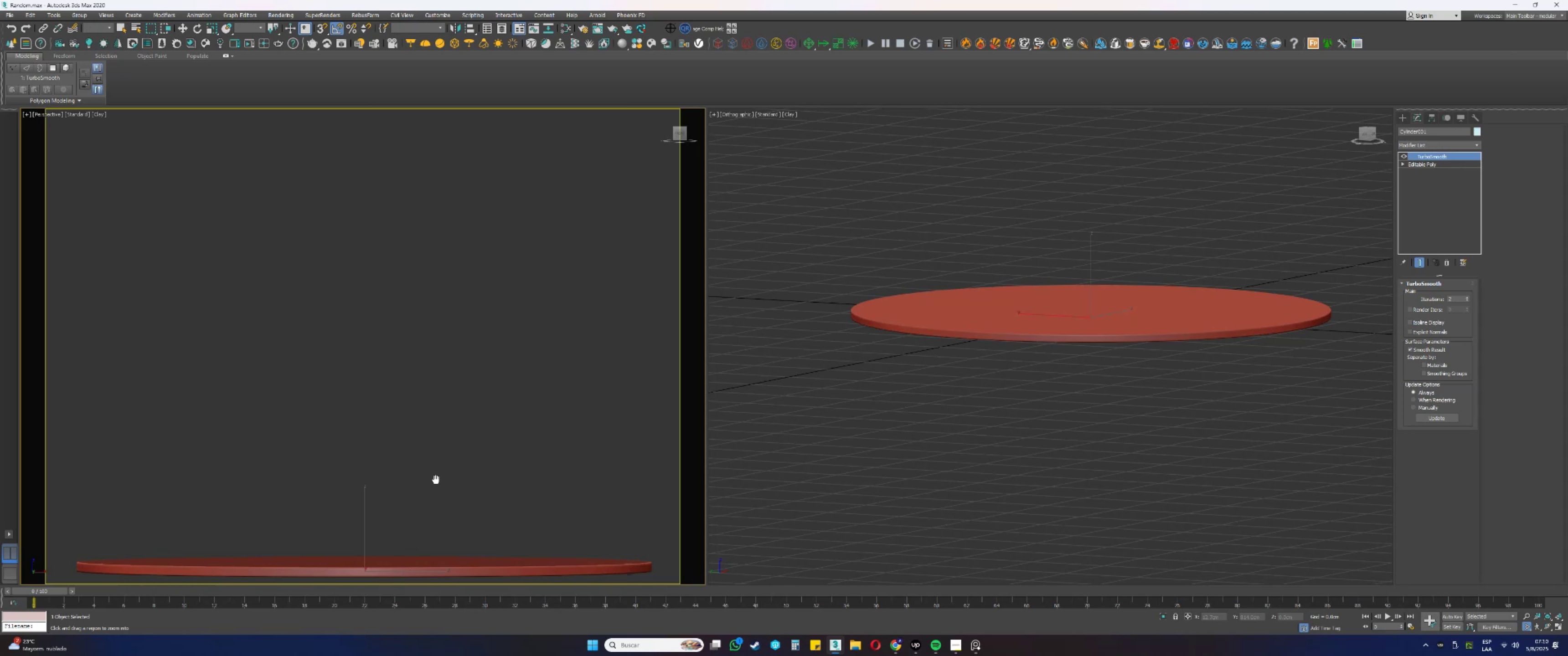 
wait(17.44)
 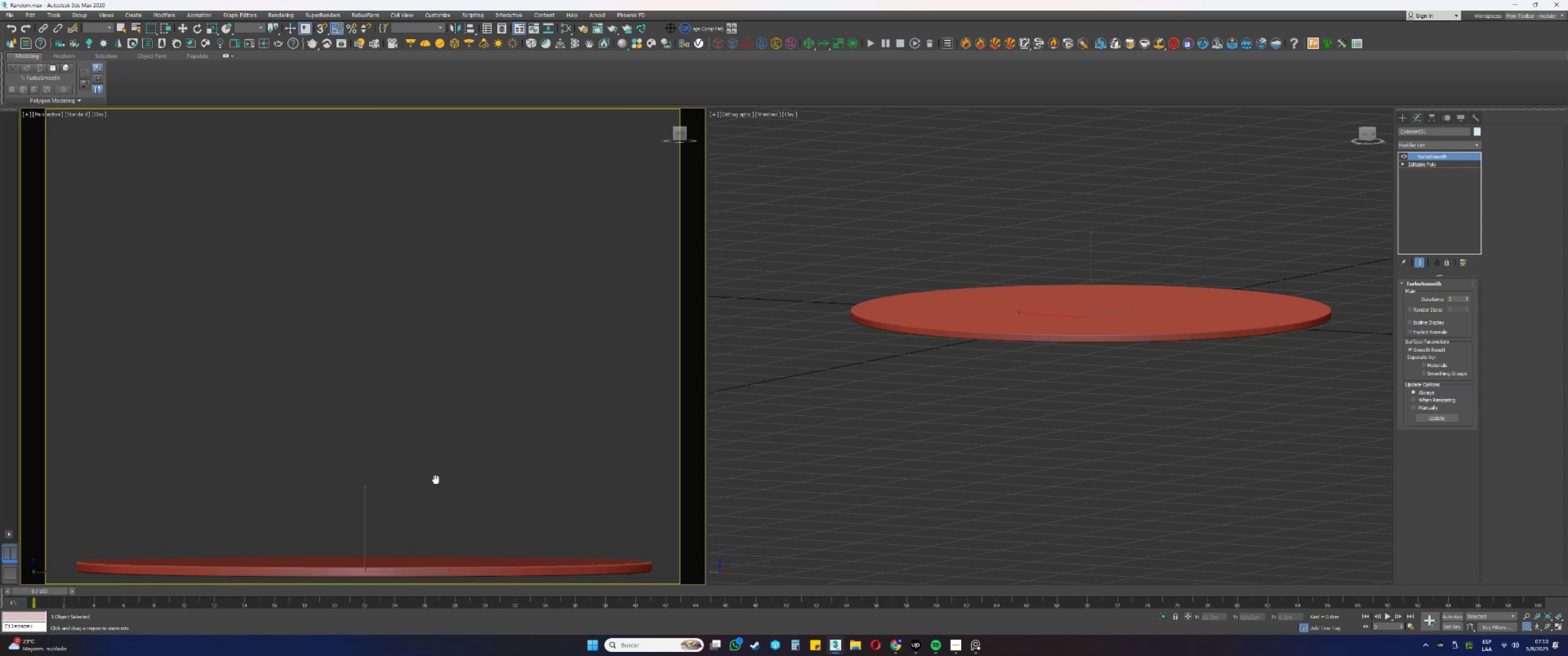 
right_click([433, 479])
 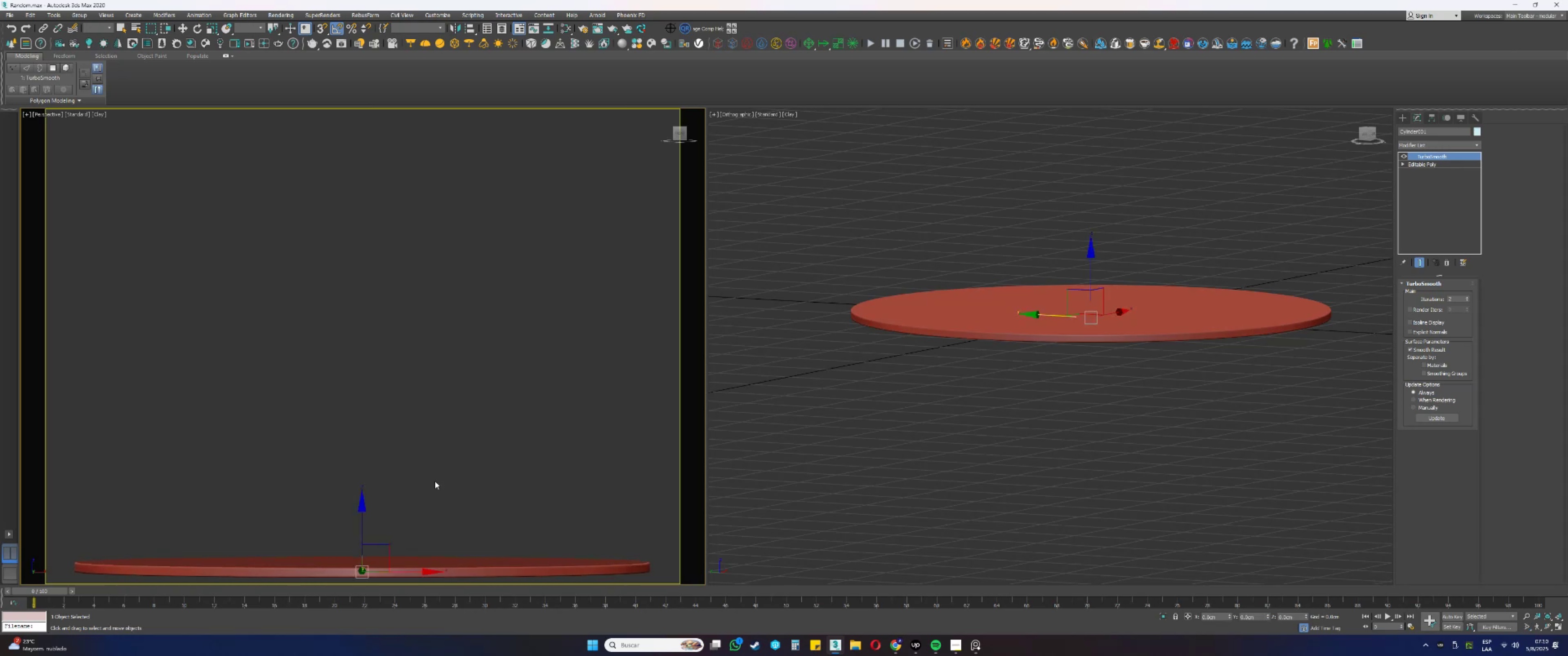 
left_click([435, 482])
 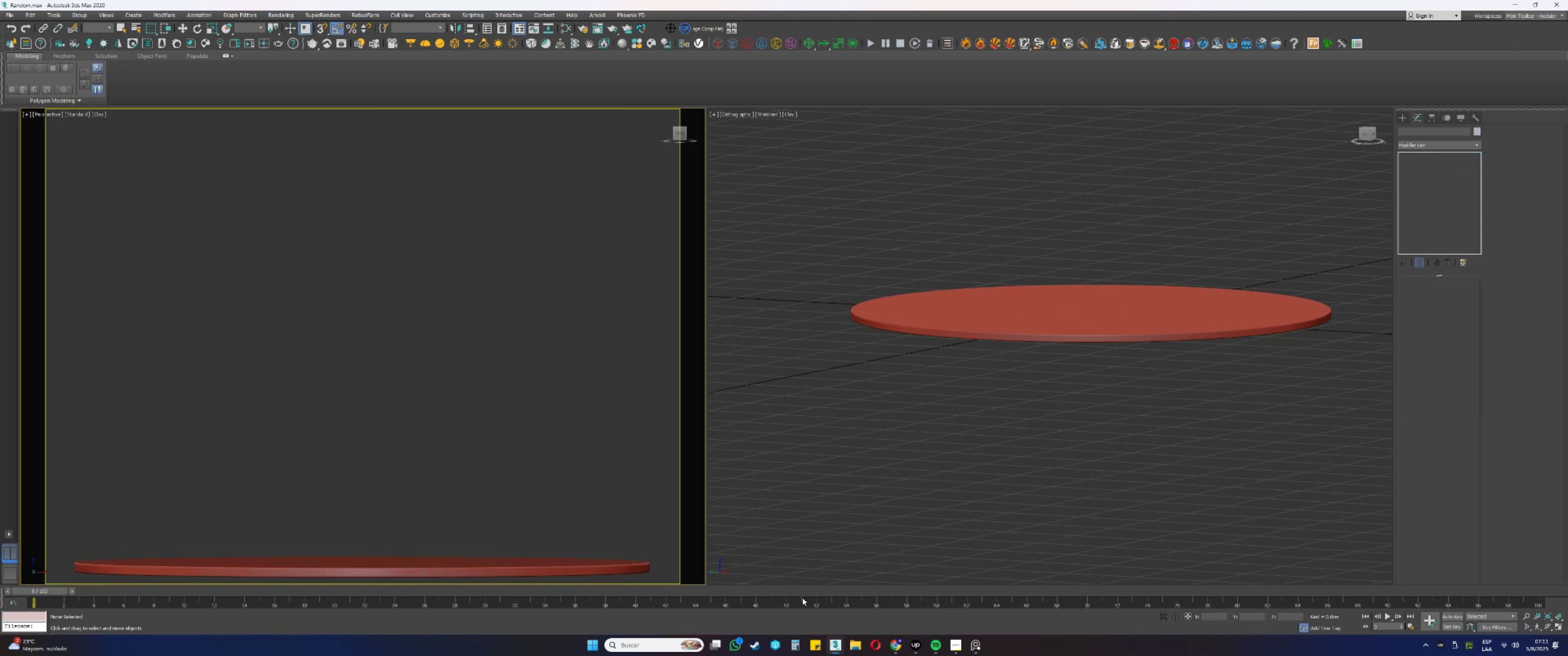 
left_click([980, 648])
 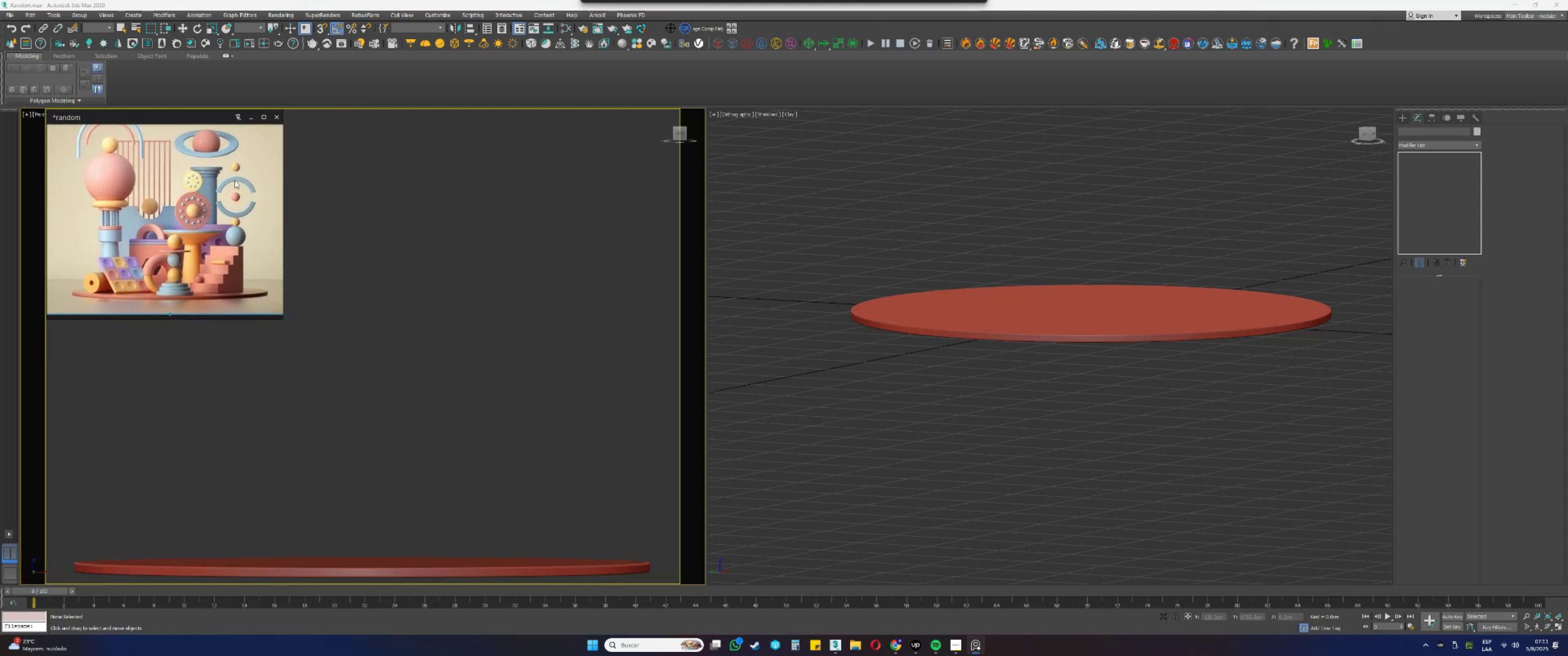 
left_click([281, 320])
 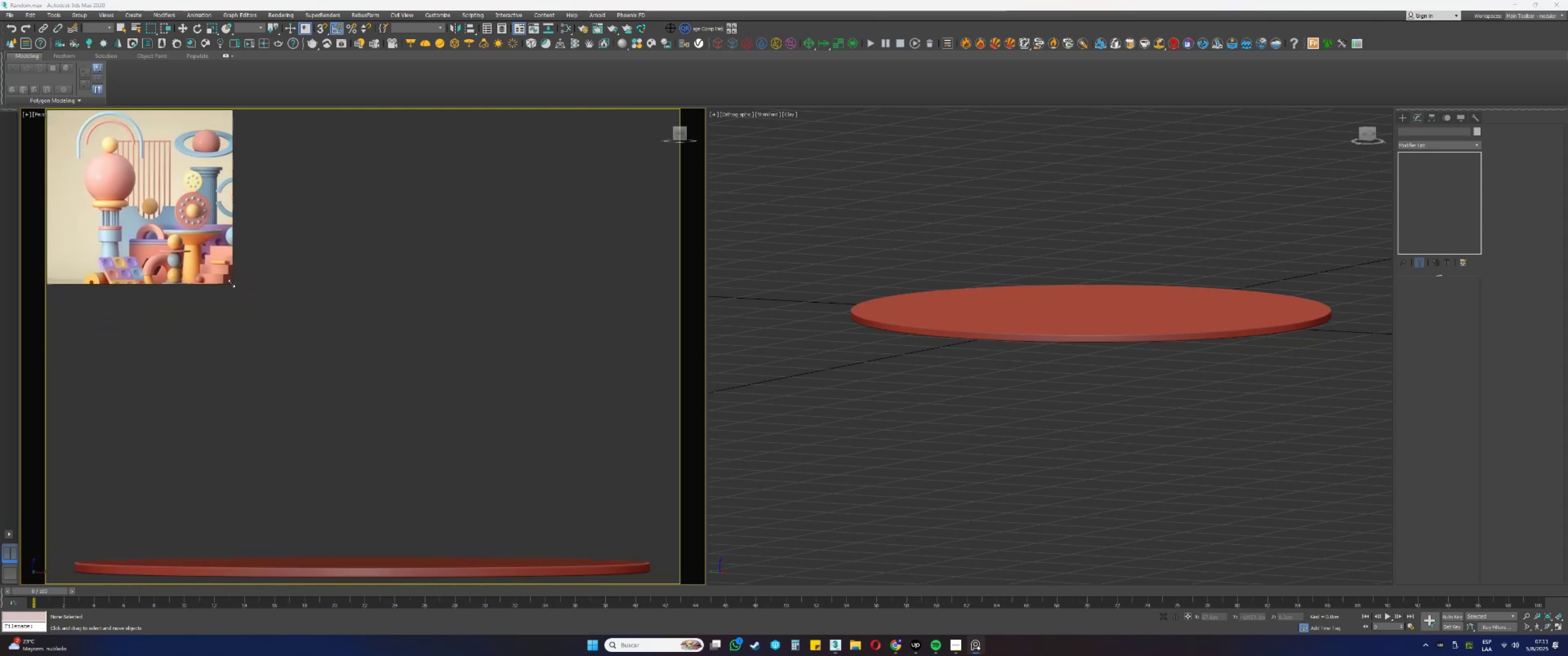 
double_click([146, 216])
 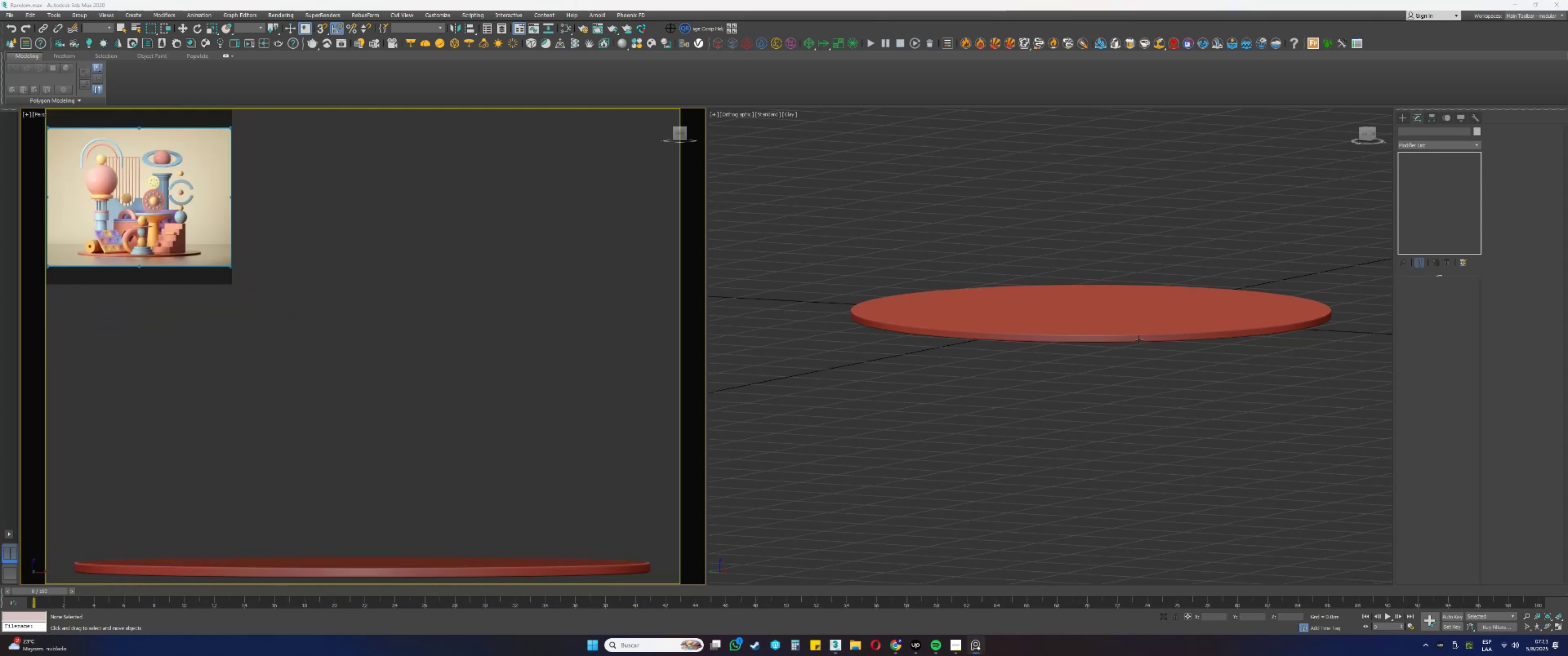 
key(G)
 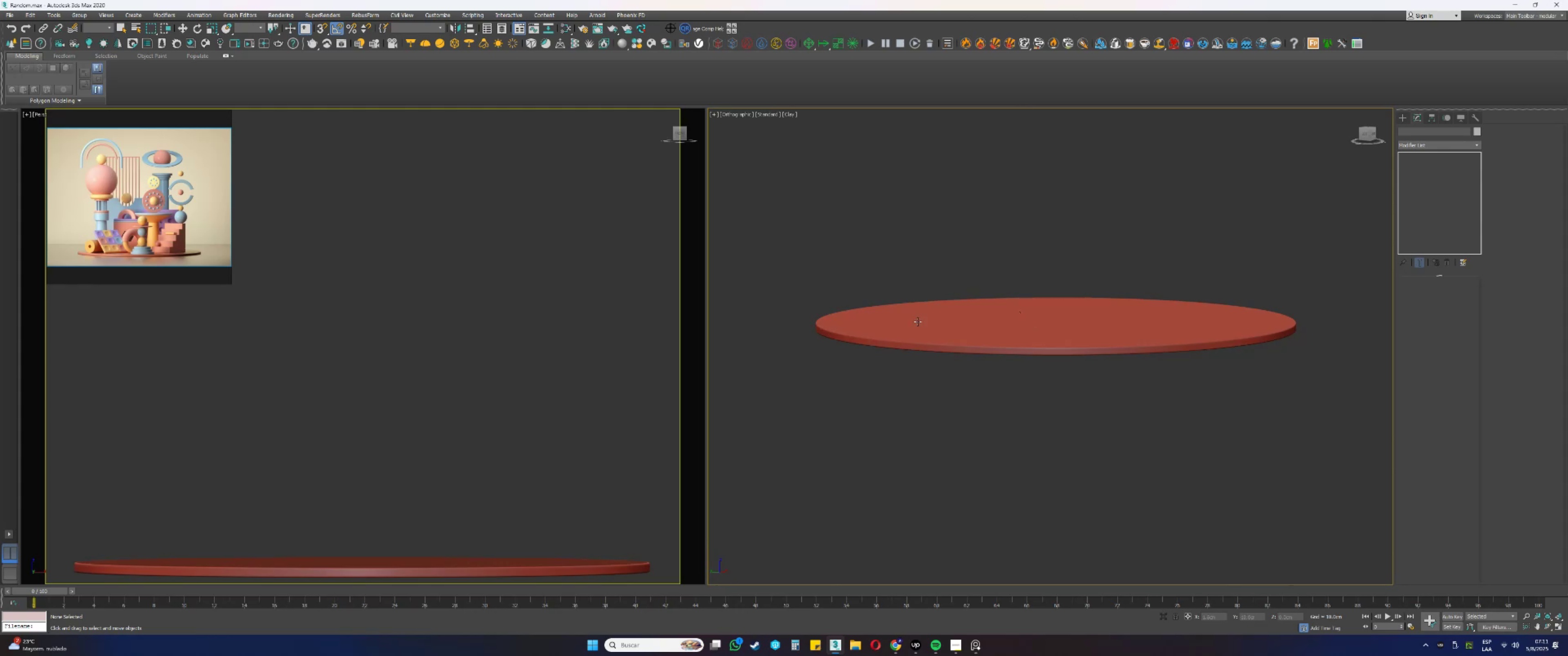 
scroll: coordinate [136, 248], scroll_direction: up, amount: 3.0
 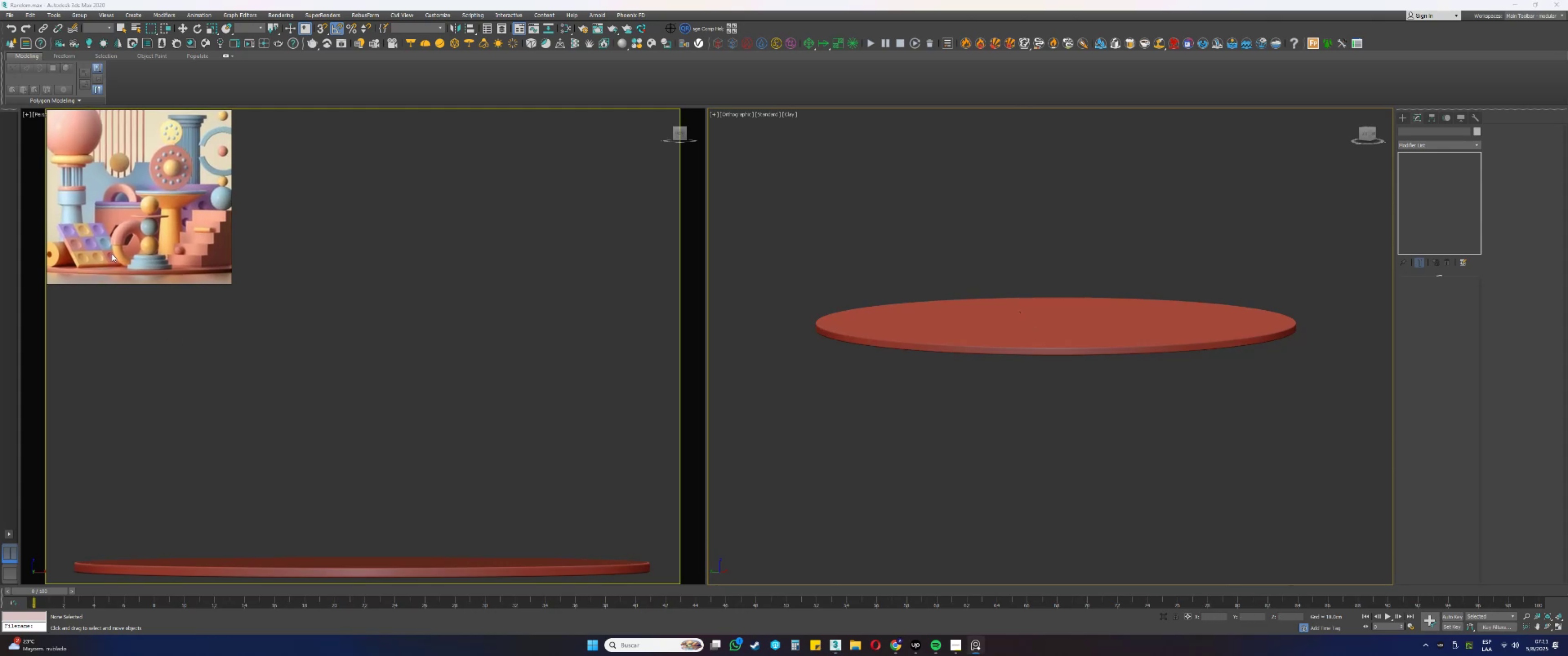 
scroll: coordinate [118, 250], scroll_direction: down, amount: 1.0
 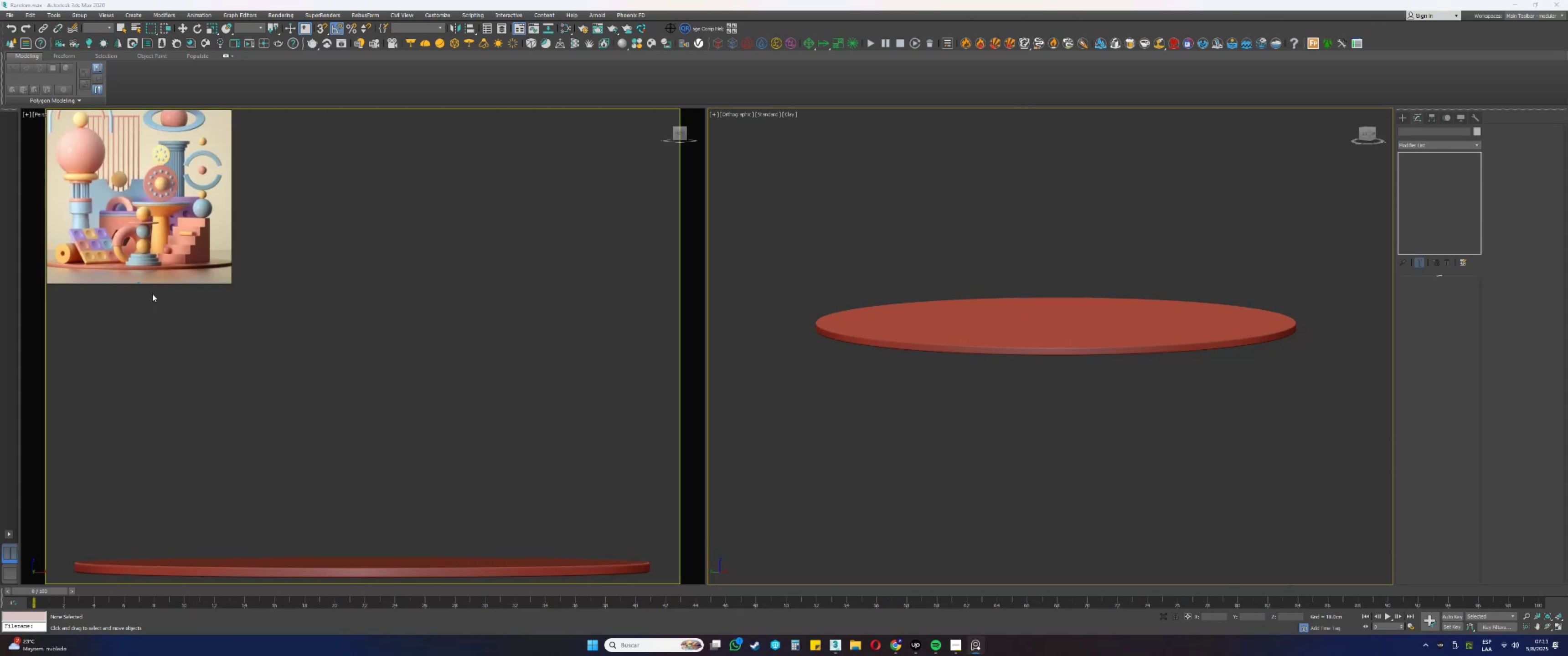 
hold_key(key=AltLeft, duration=0.36)
 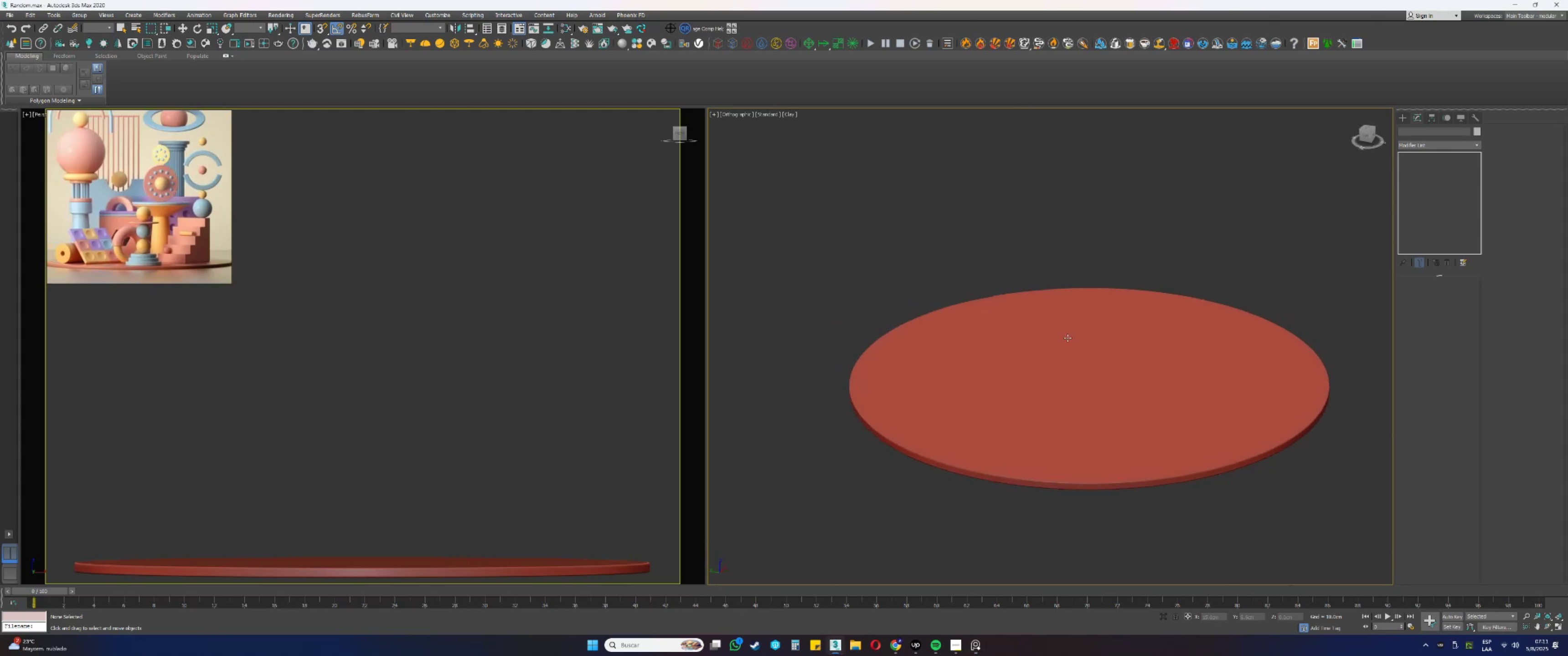 
mouse_move([1021, 305])
 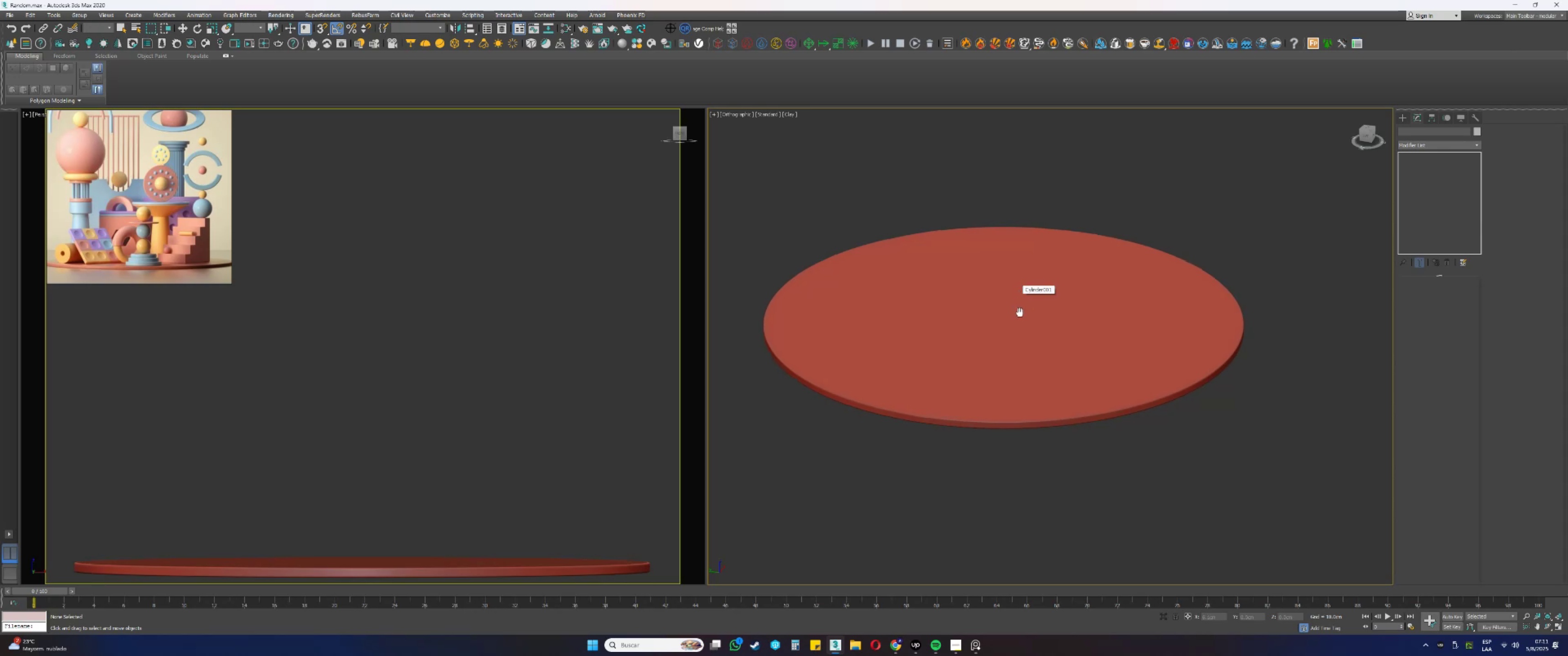 
key(F4)
 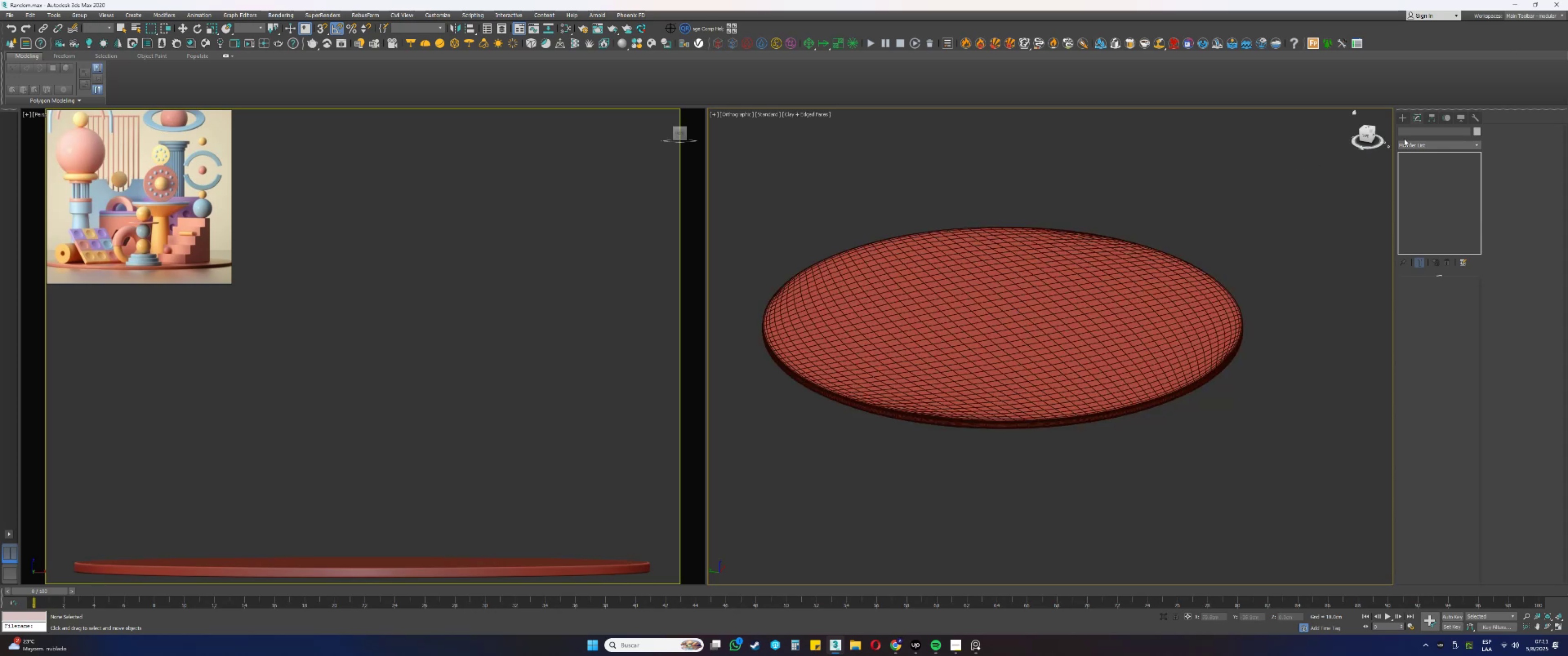 
left_click([1407, 118])
 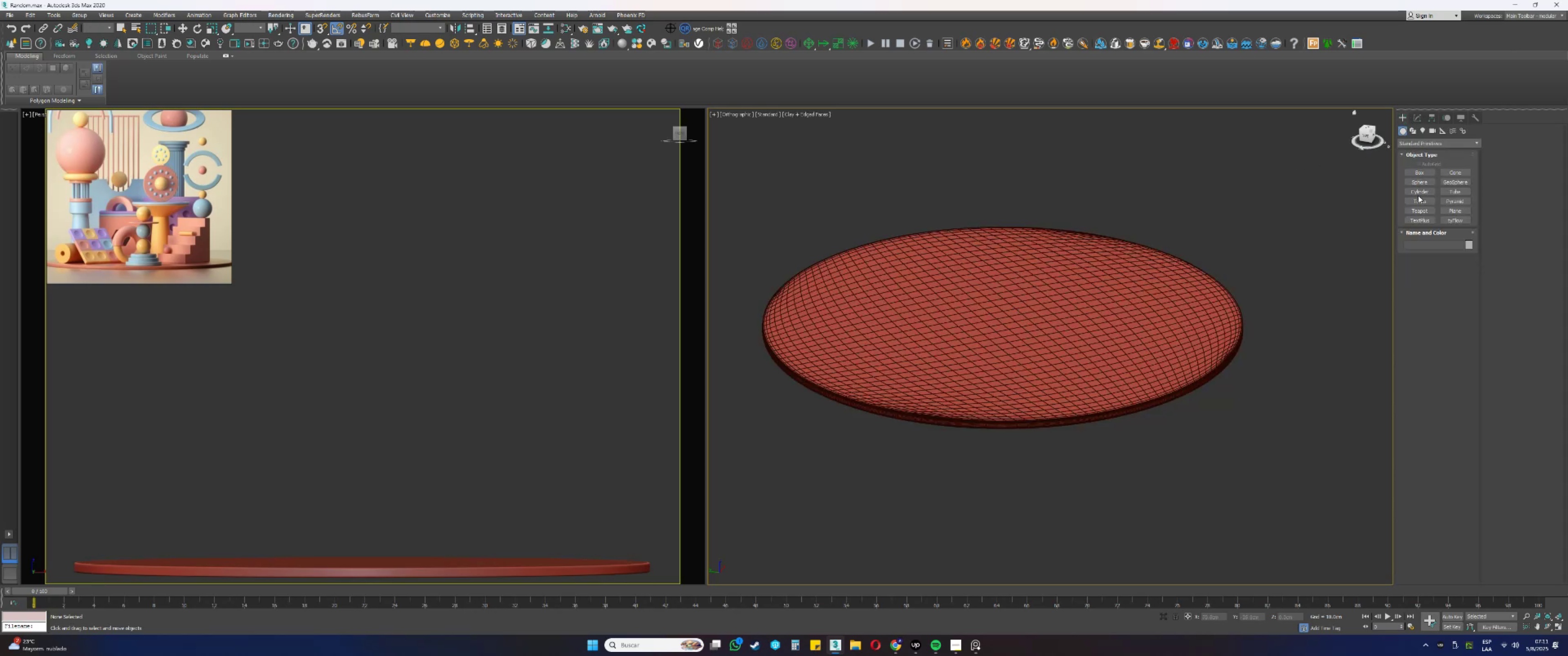 
left_click([1421, 192])
 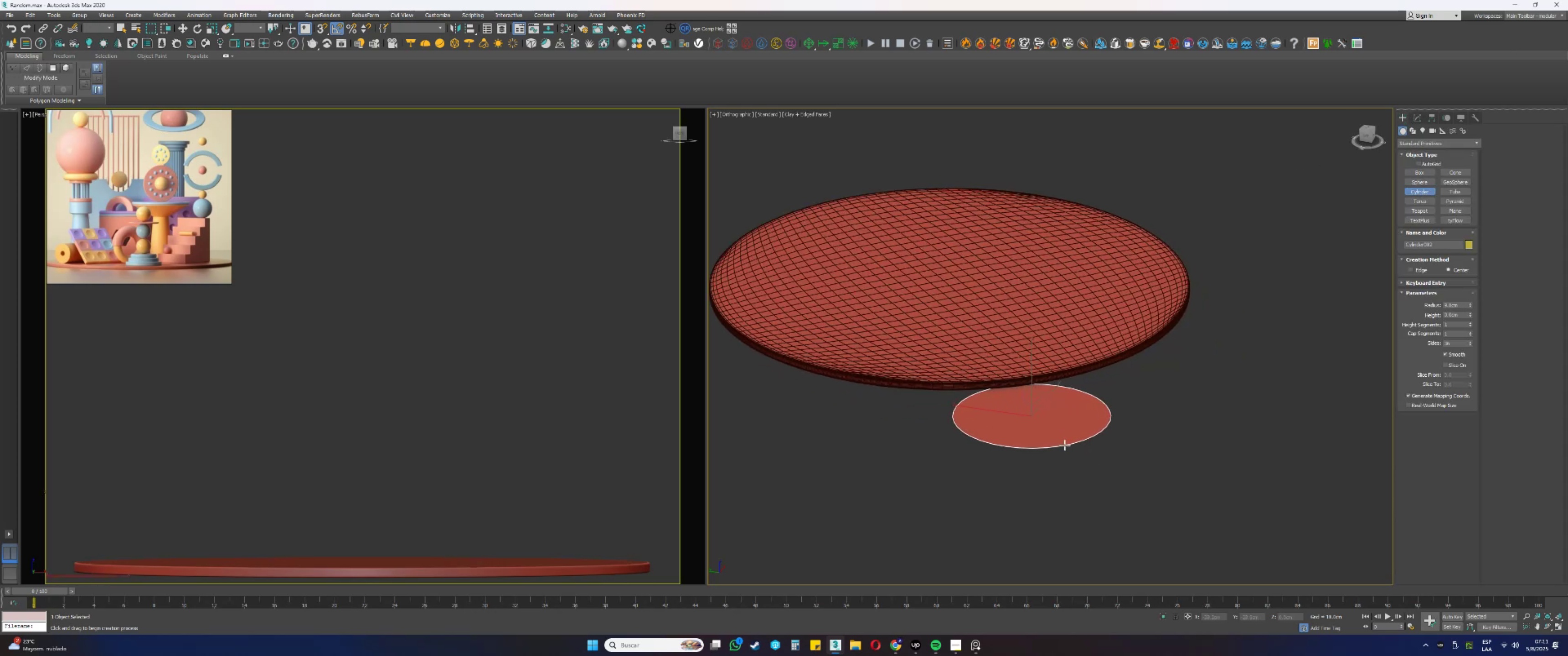 
left_click([1059, 436])
 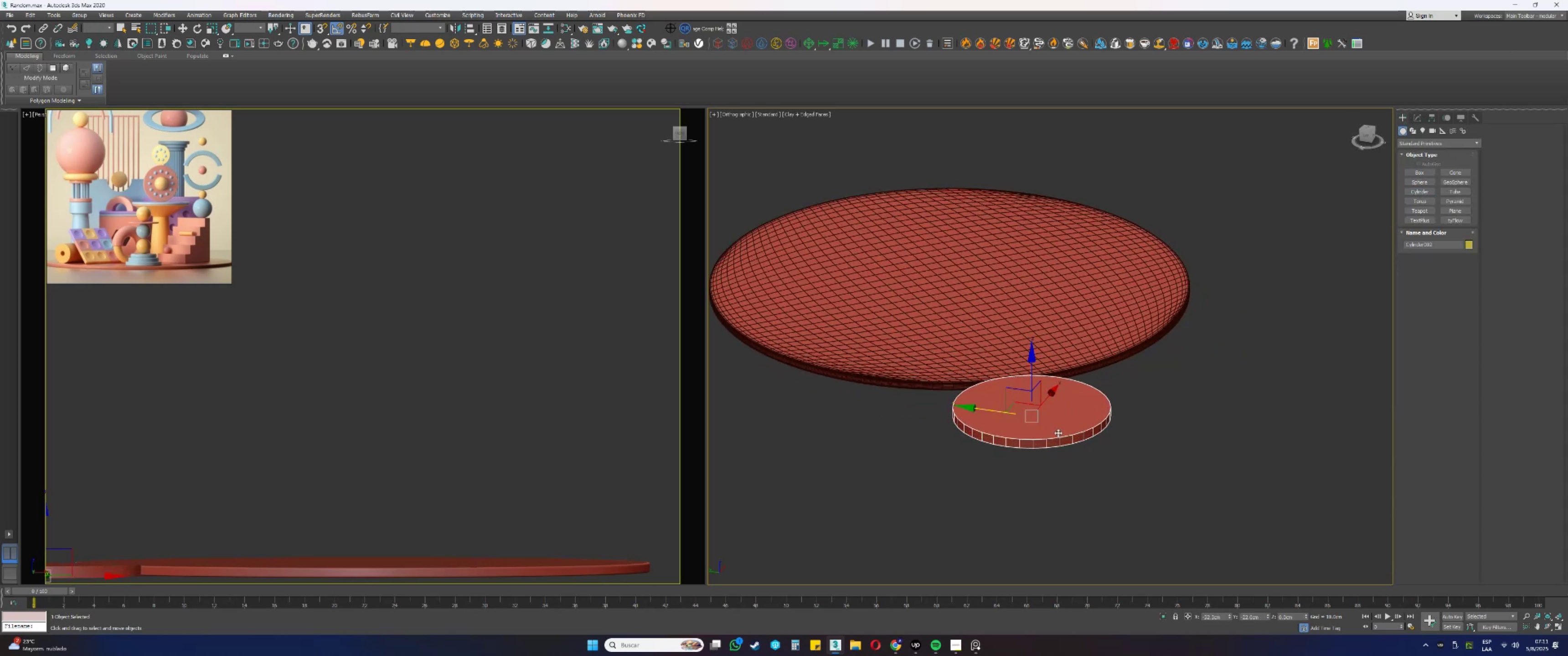 
key(W)
 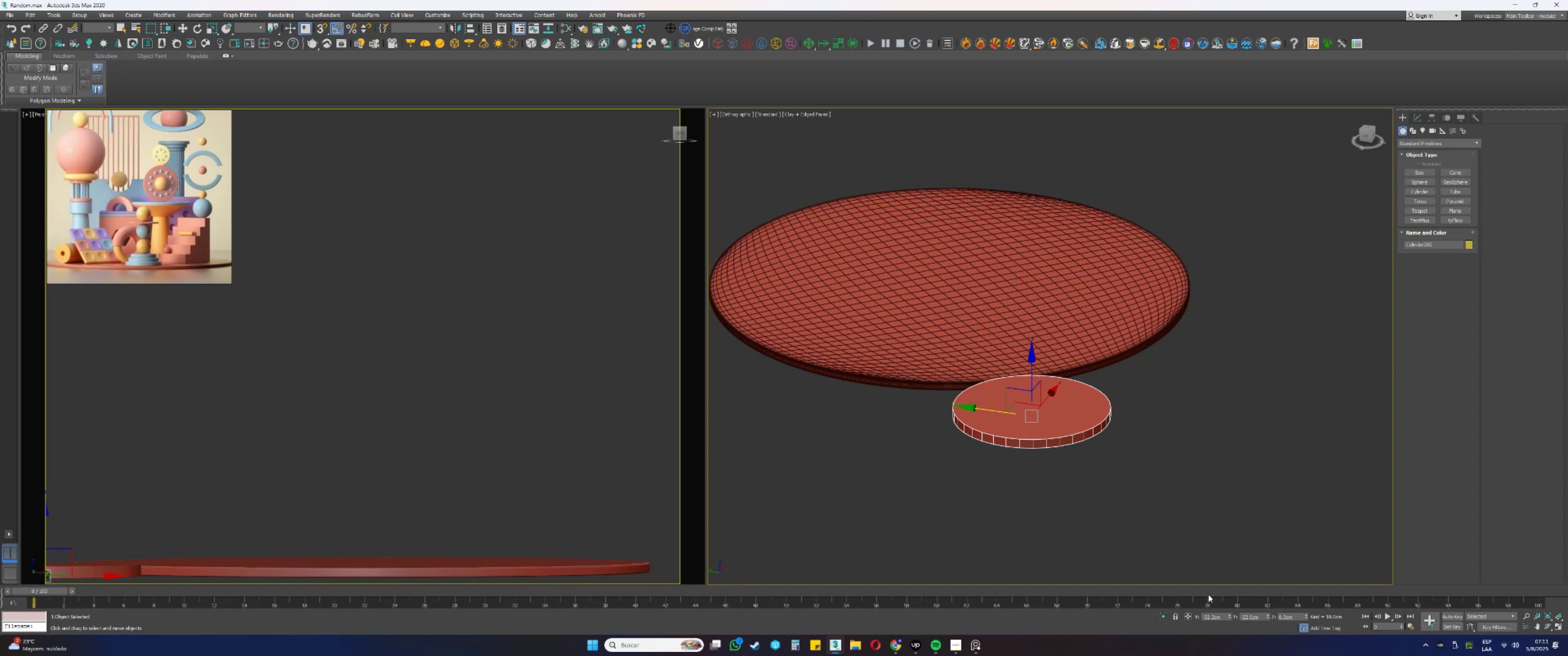 
right_click([1229, 615])
 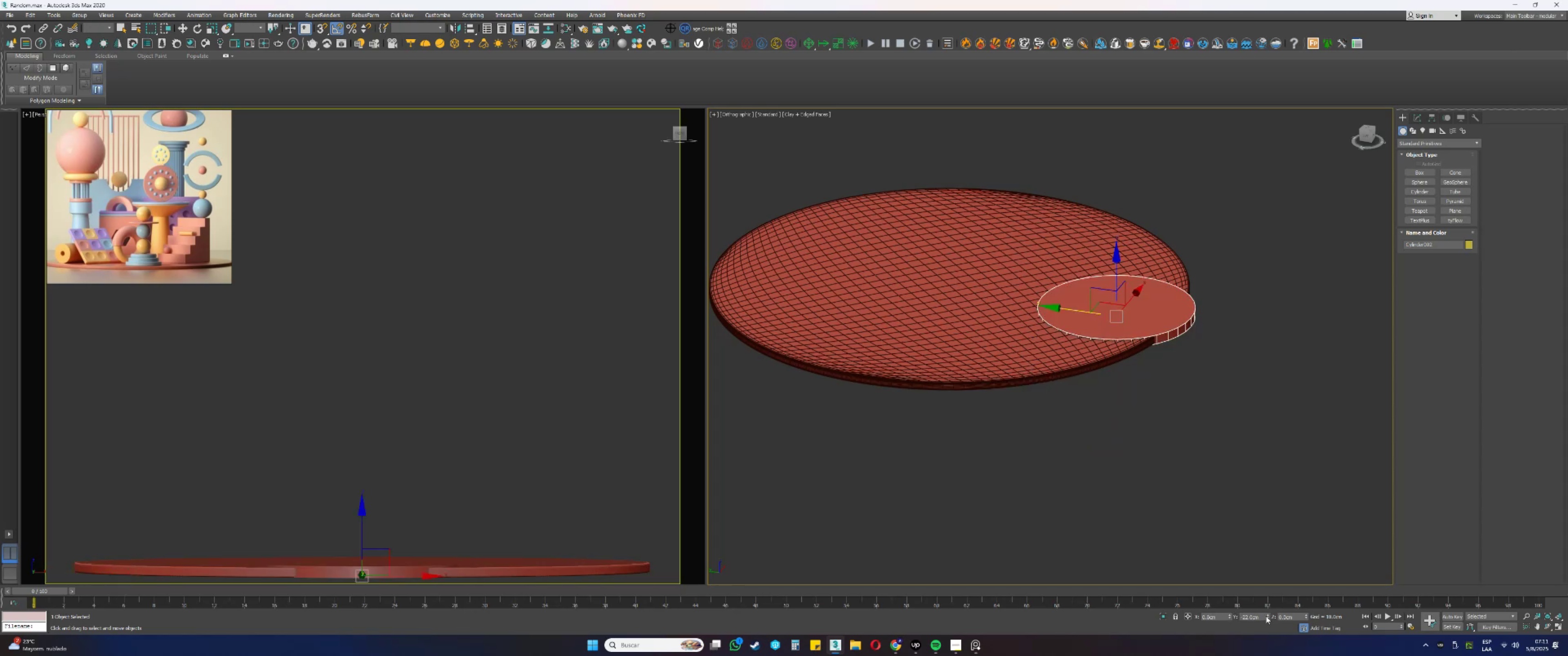 
right_click([1269, 615])
 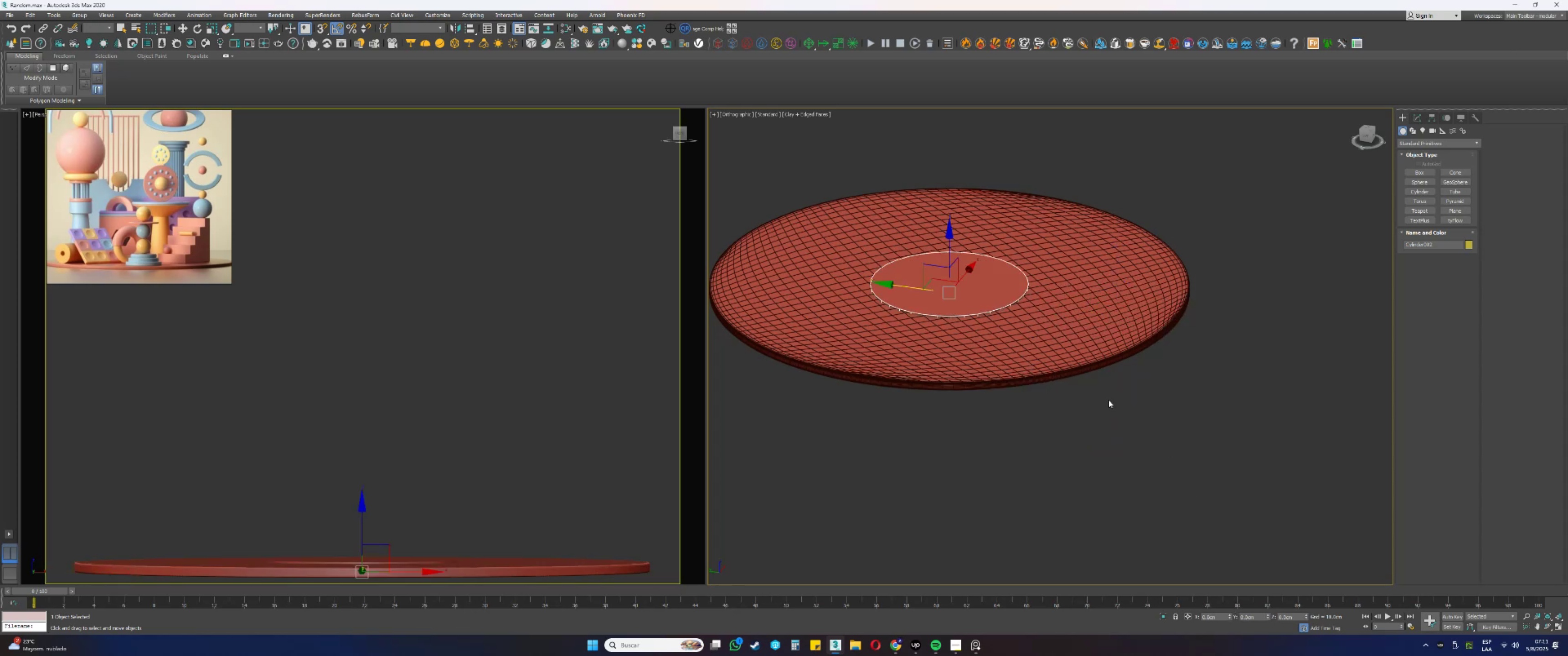 
key(Alt+AltLeft)
 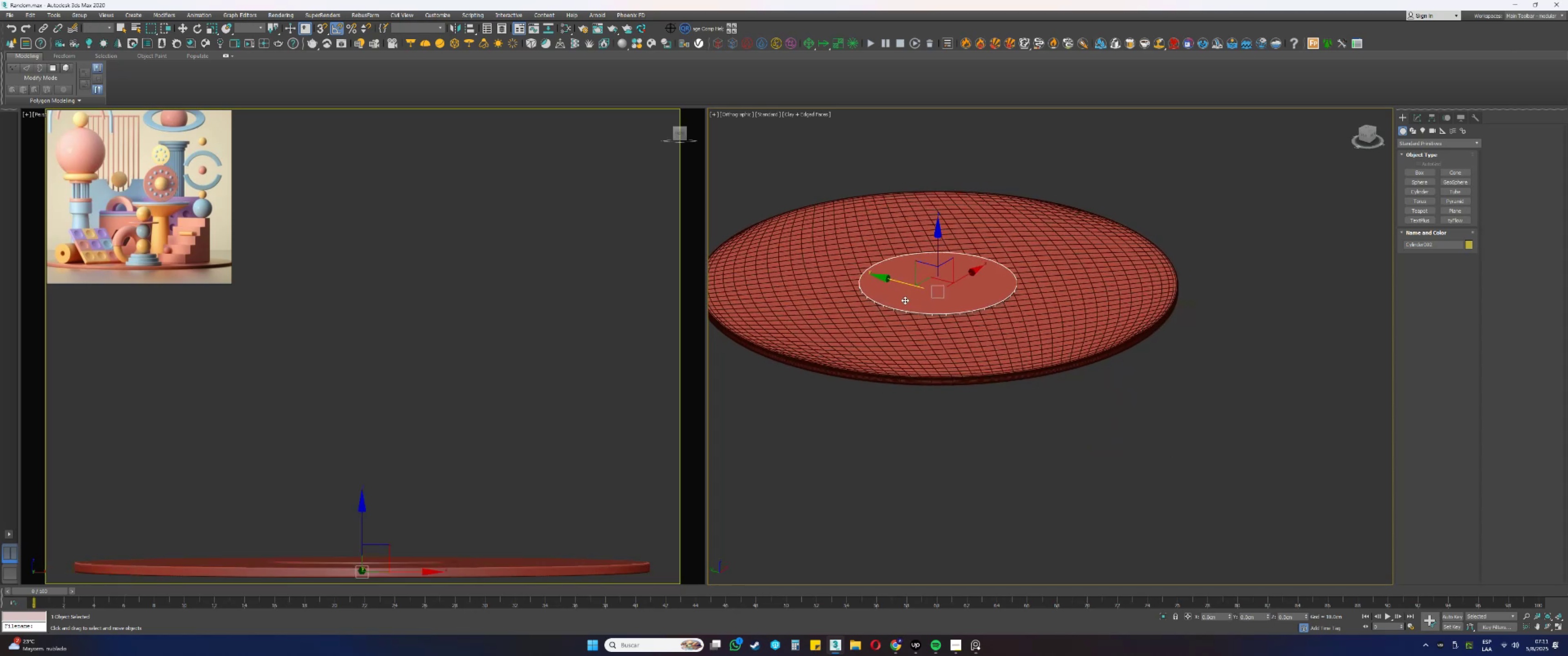 
hold_key(key=AltLeft, duration=0.65)
 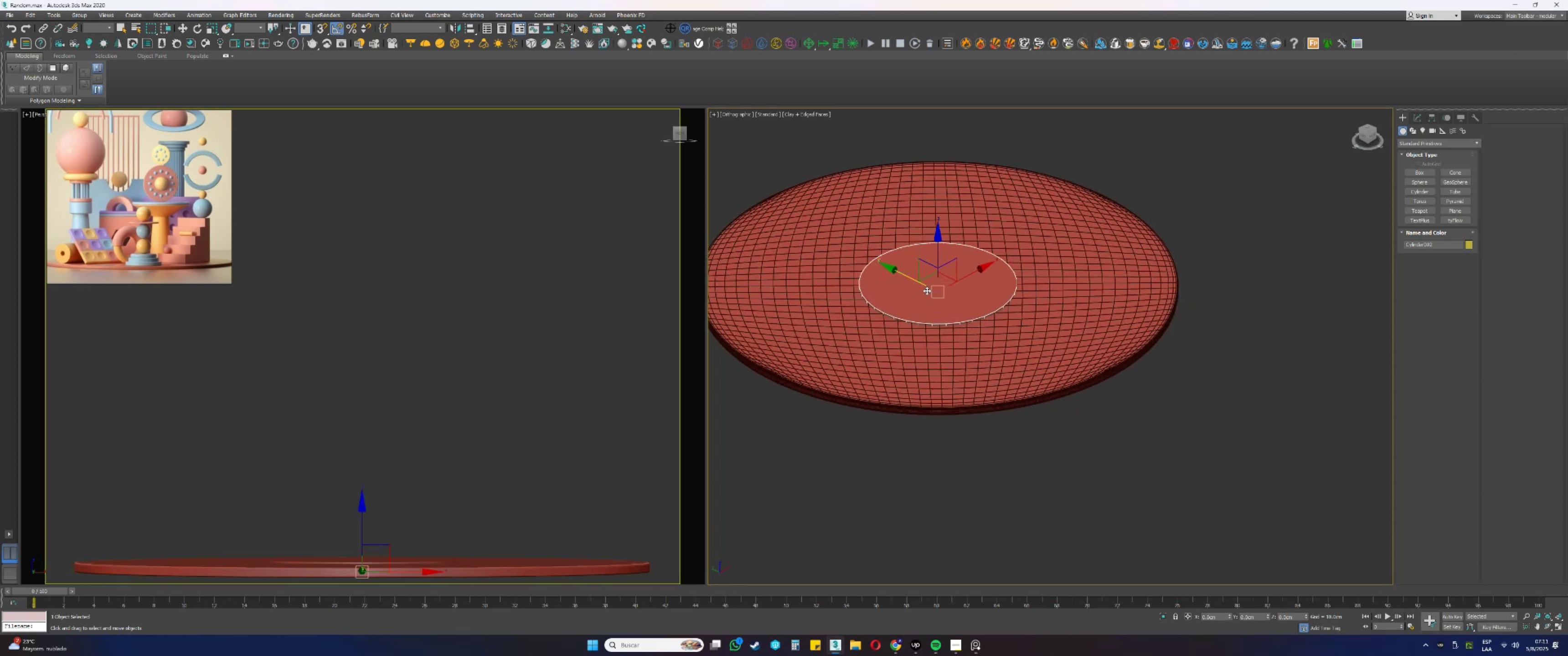 
key(Alt+AltLeft)
 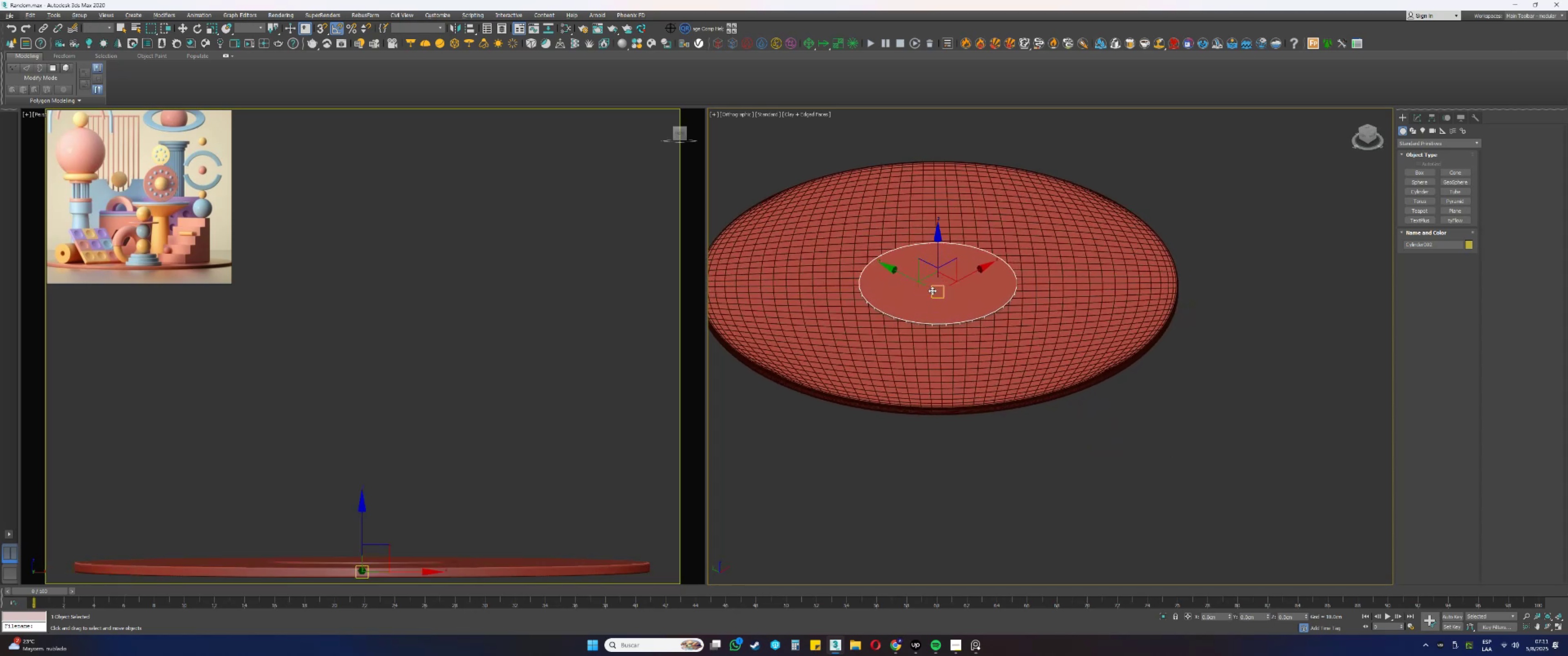 
hold_key(key=AltLeft, duration=1.43)
 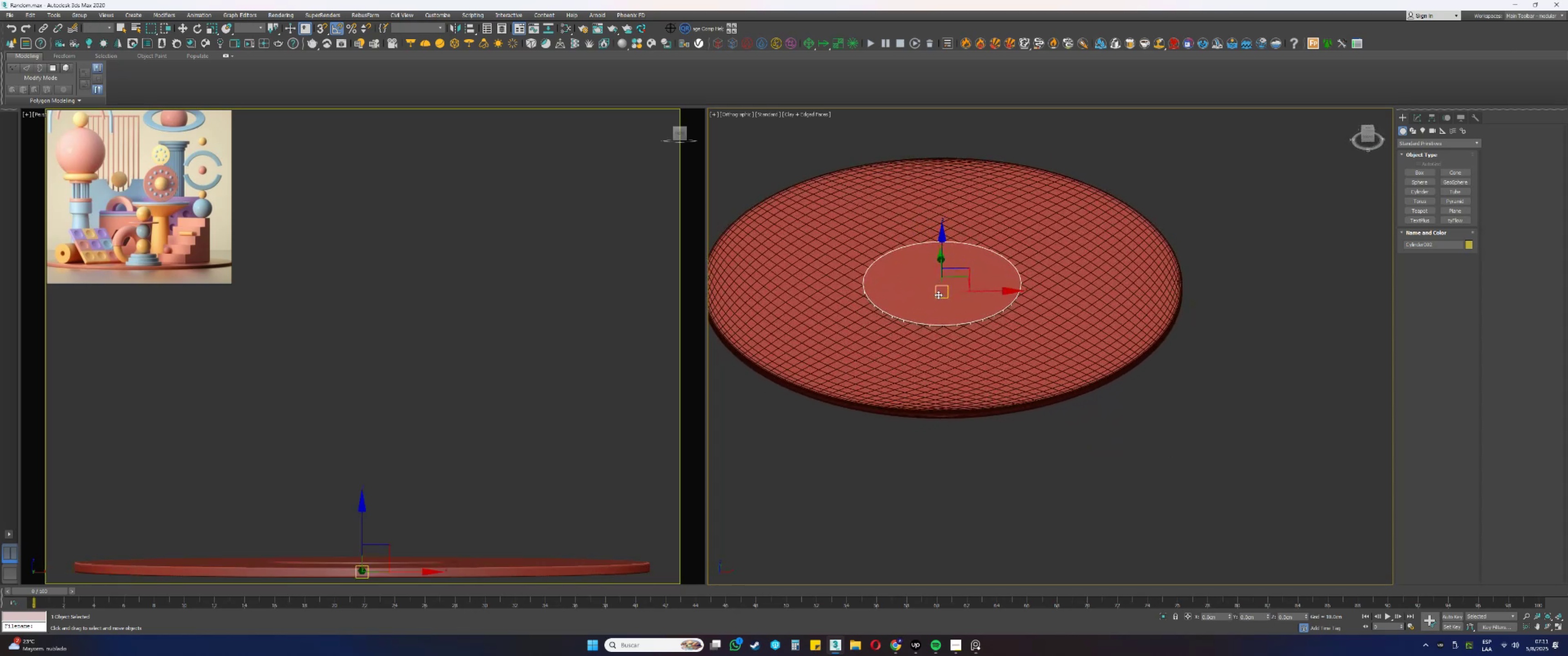 
hold_key(key=AltLeft, duration=0.4)
 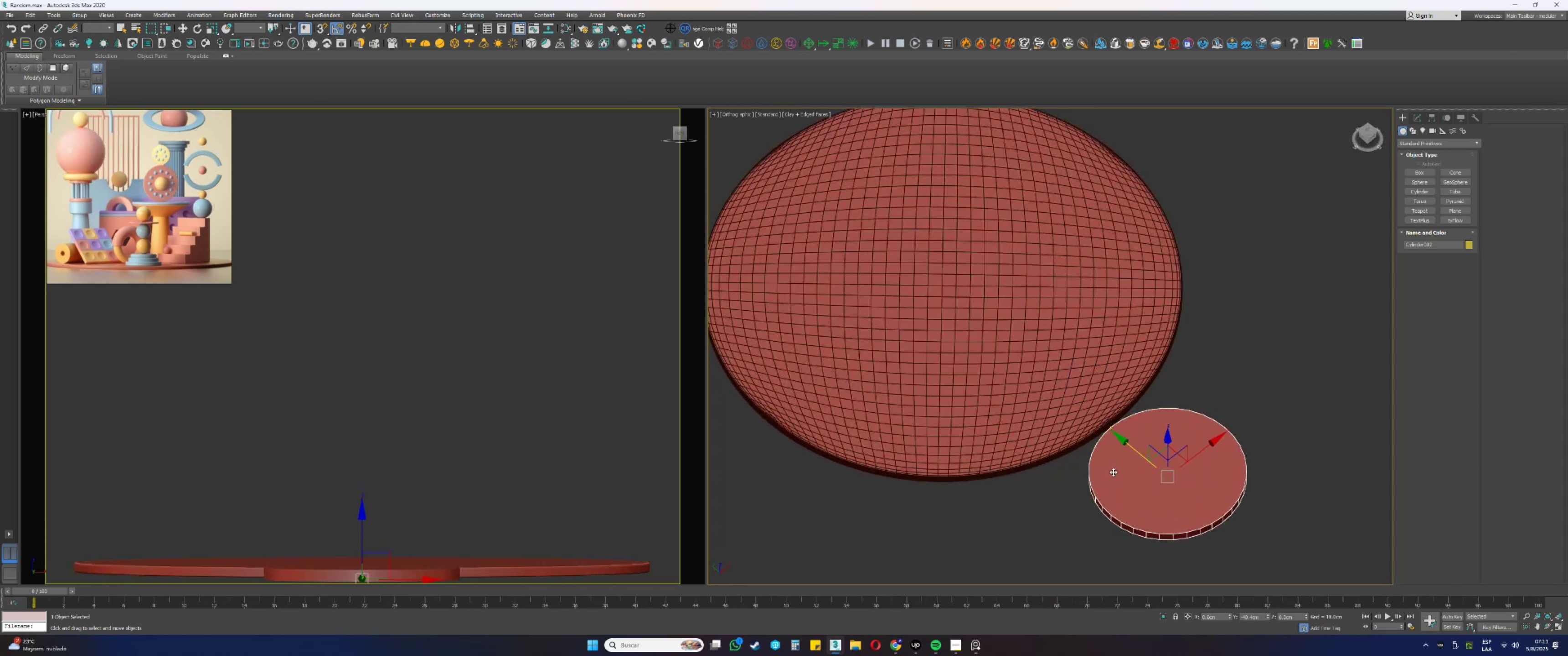 
hold_key(key=AltLeft, duration=0.41)
 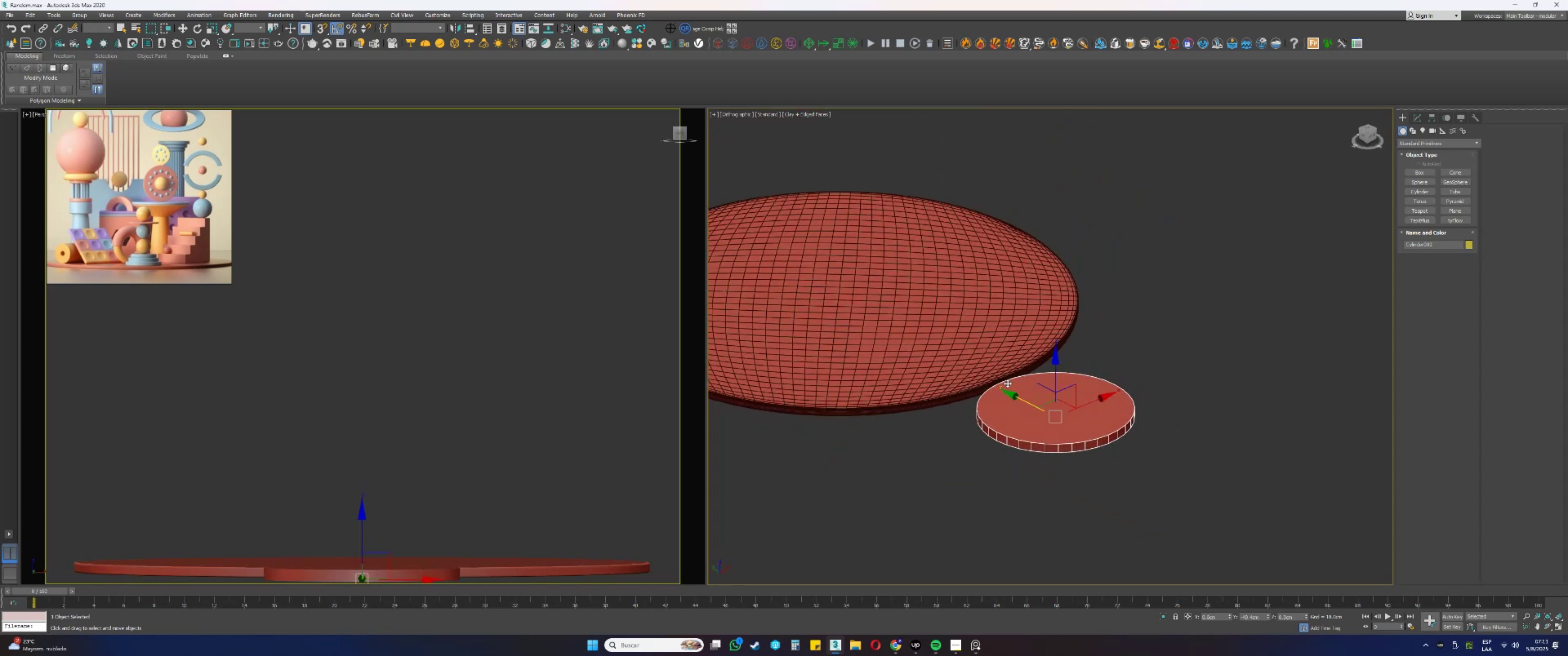 
scroll: coordinate [1067, 411], scroll_direction: up, amount: 2.0
 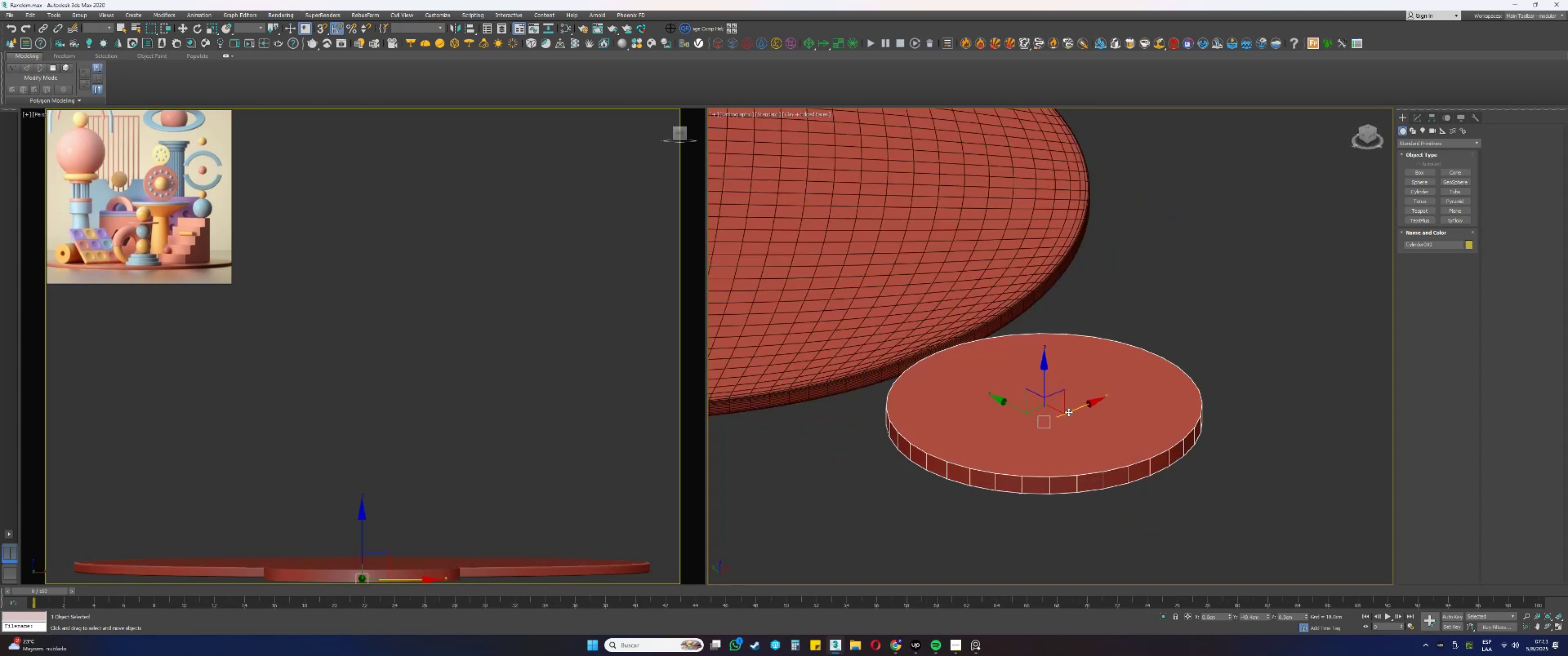 
key(Alt+AltLeft)
 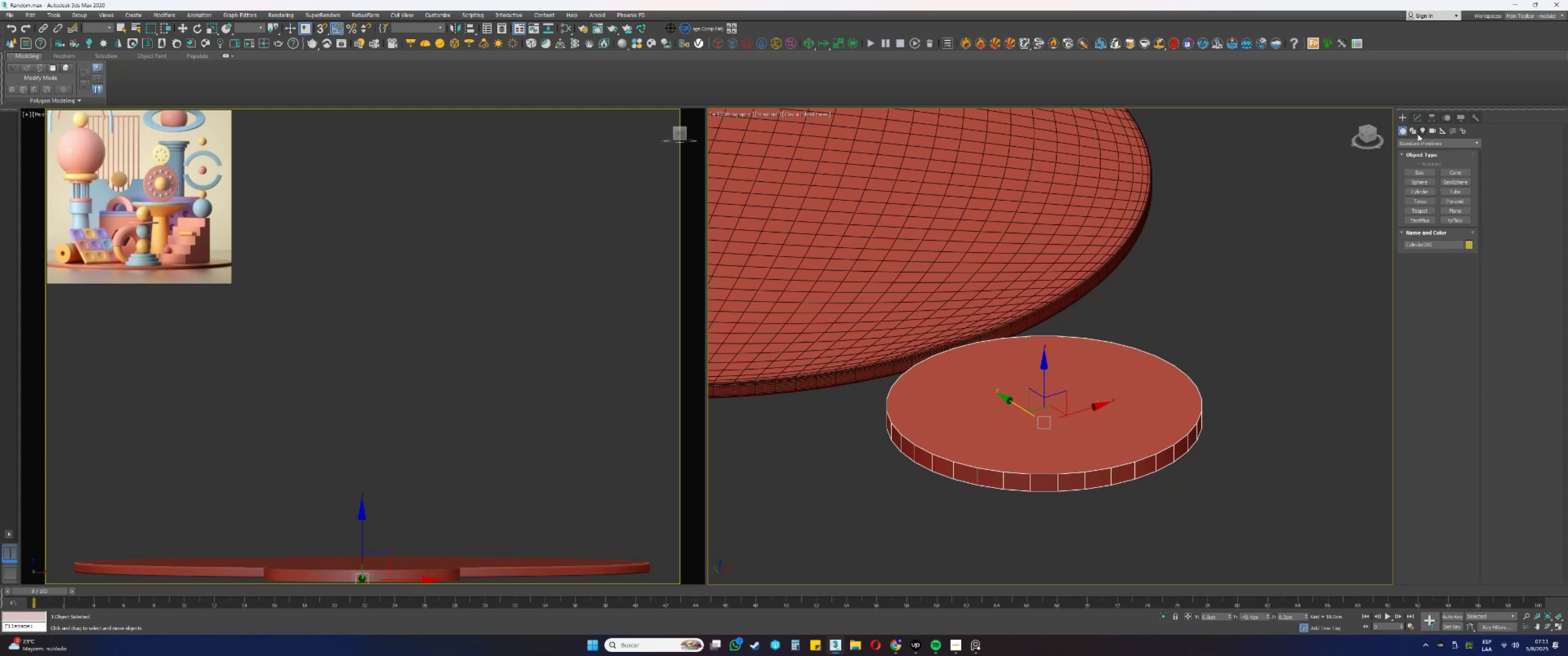 
left_click([1415, 121])
 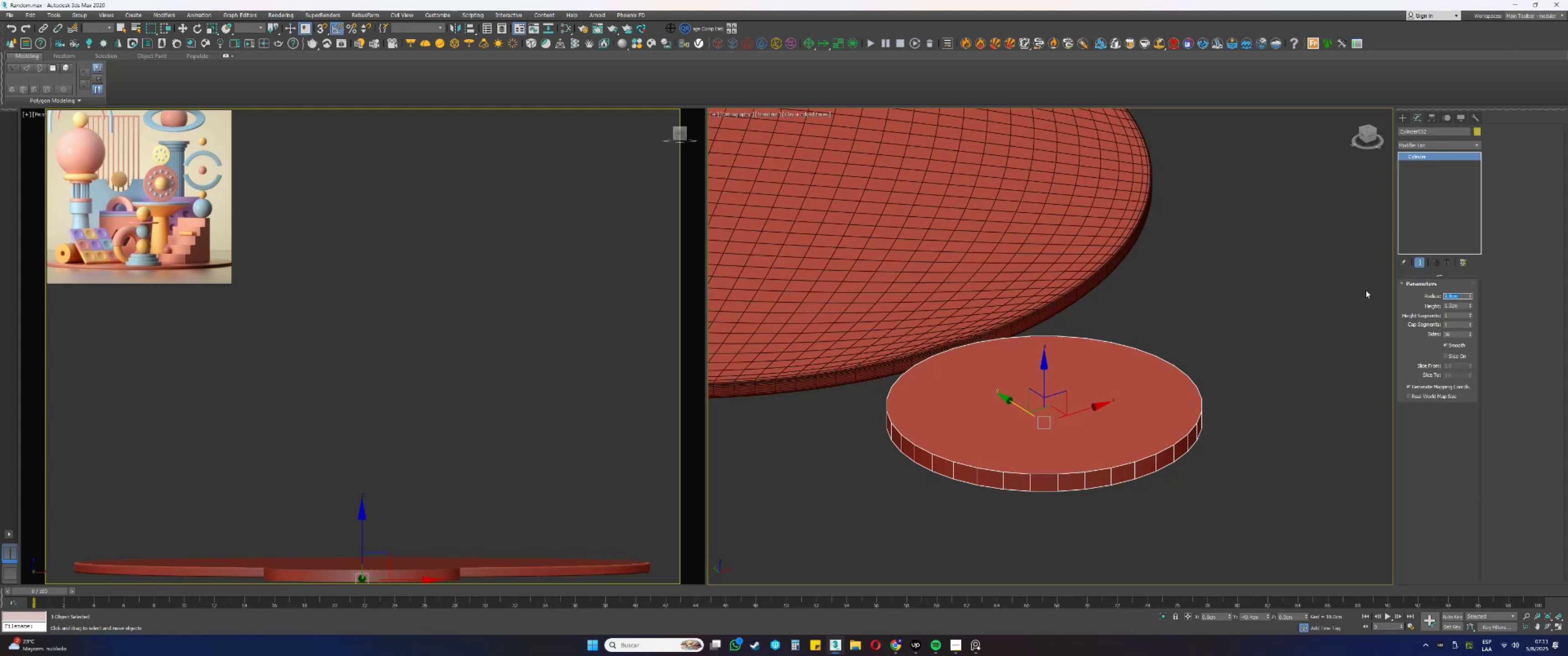 
key(Numpad5)
 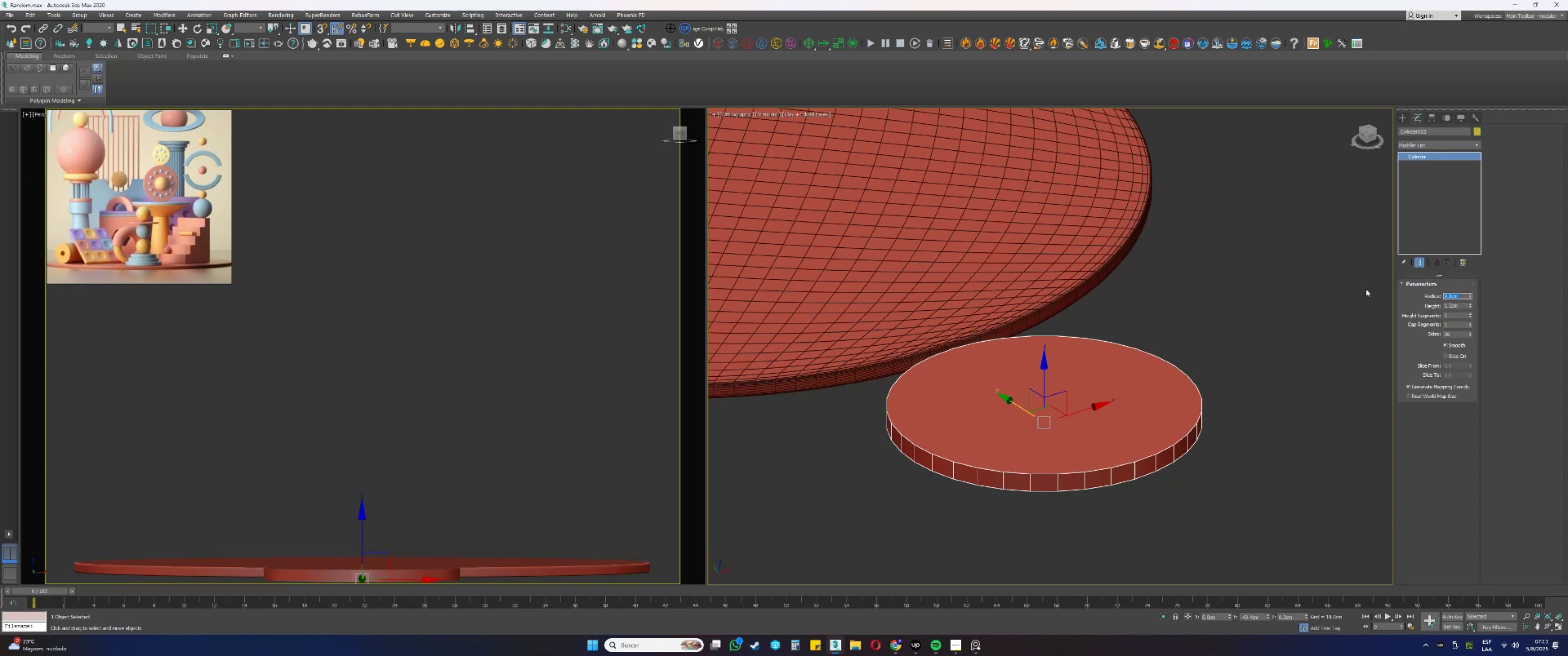 
key(NumpadEnter)
 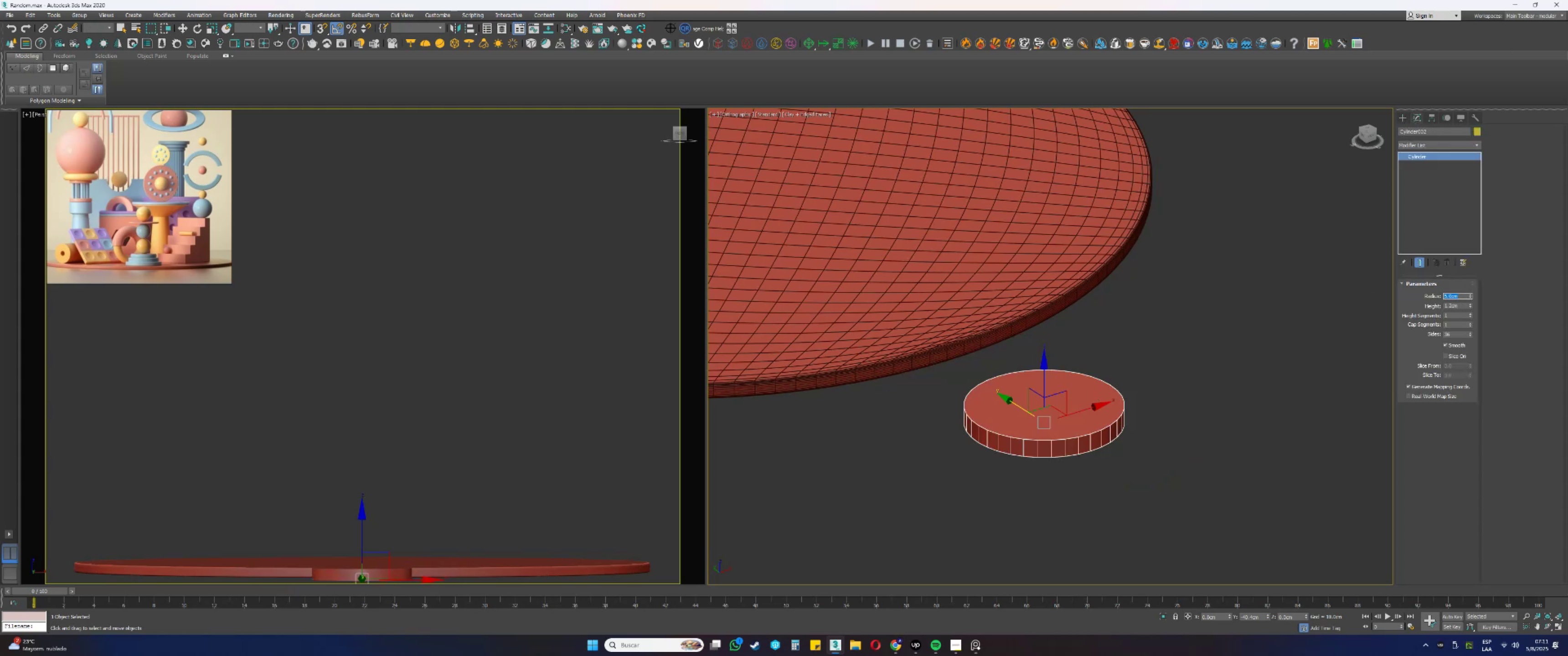 
wait(5.37)
 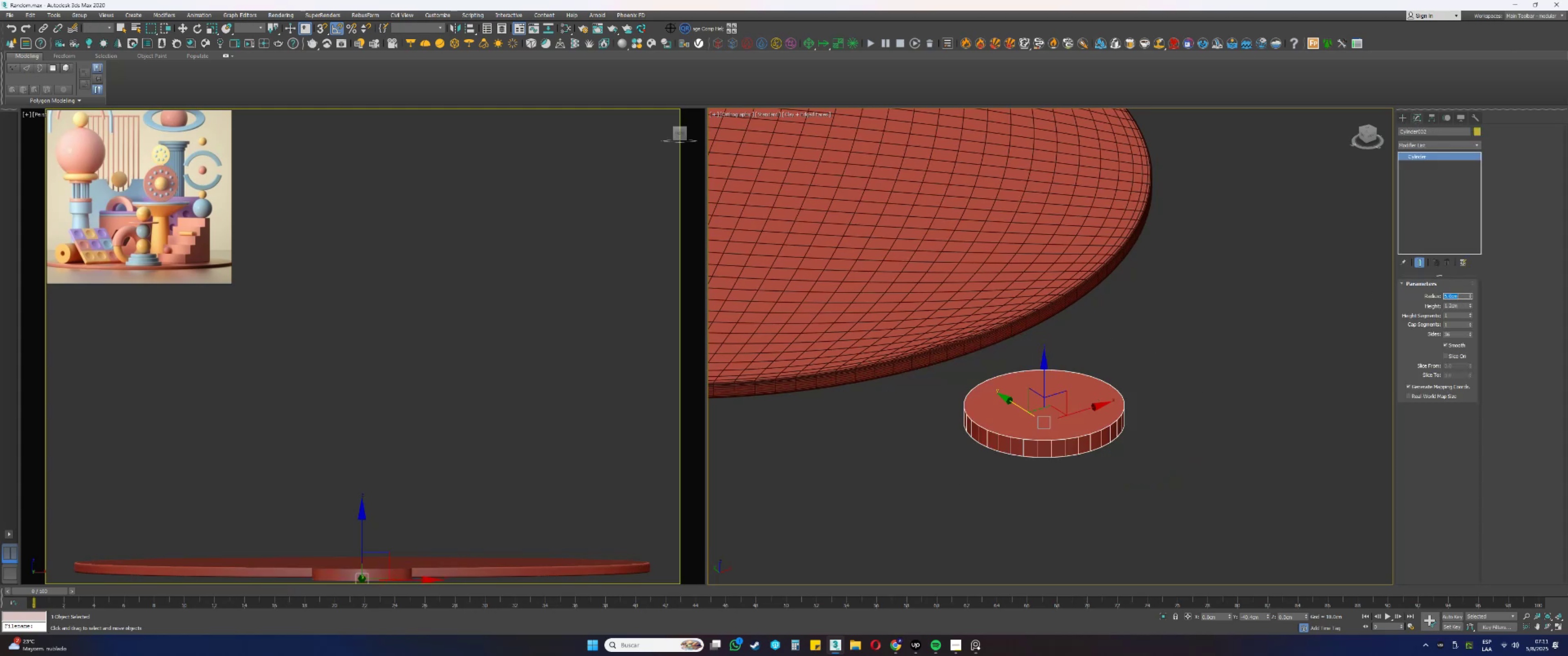 
key(Numpad2)
 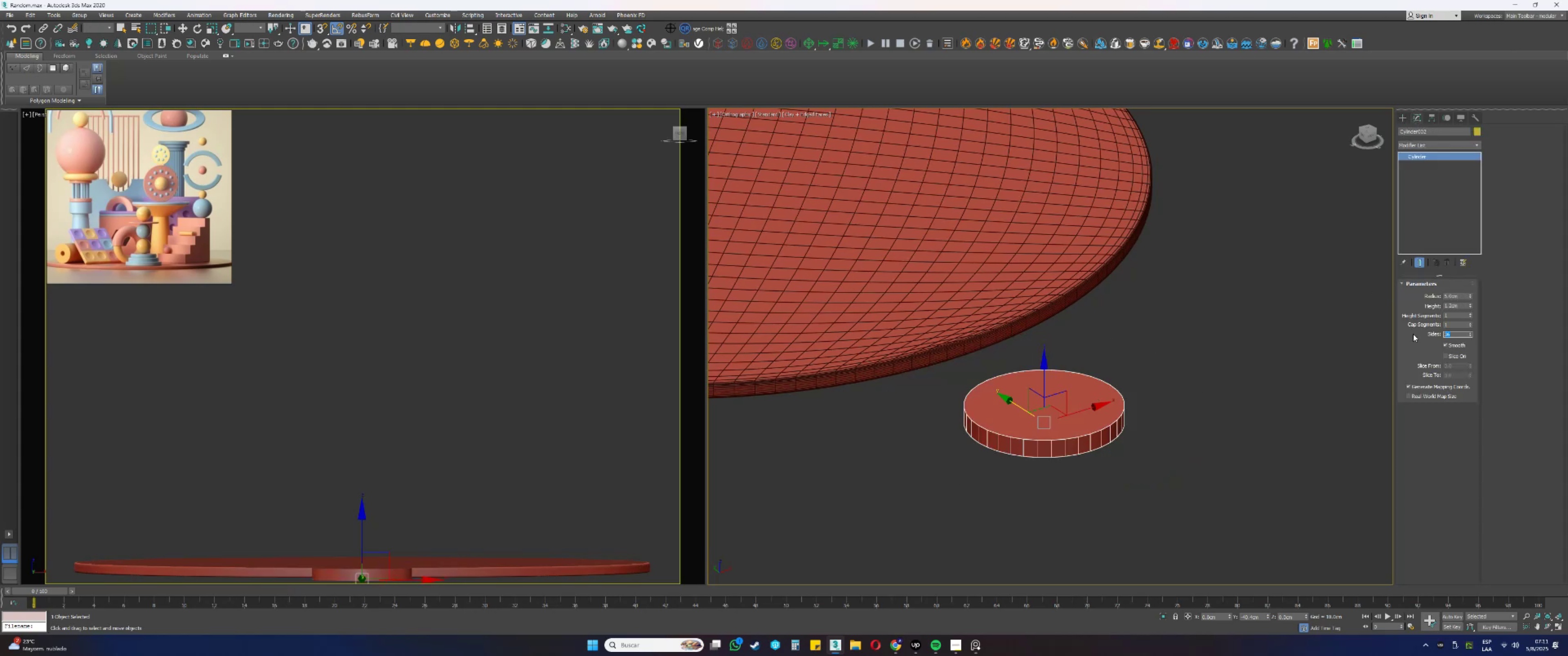 
key(Numpad4)
 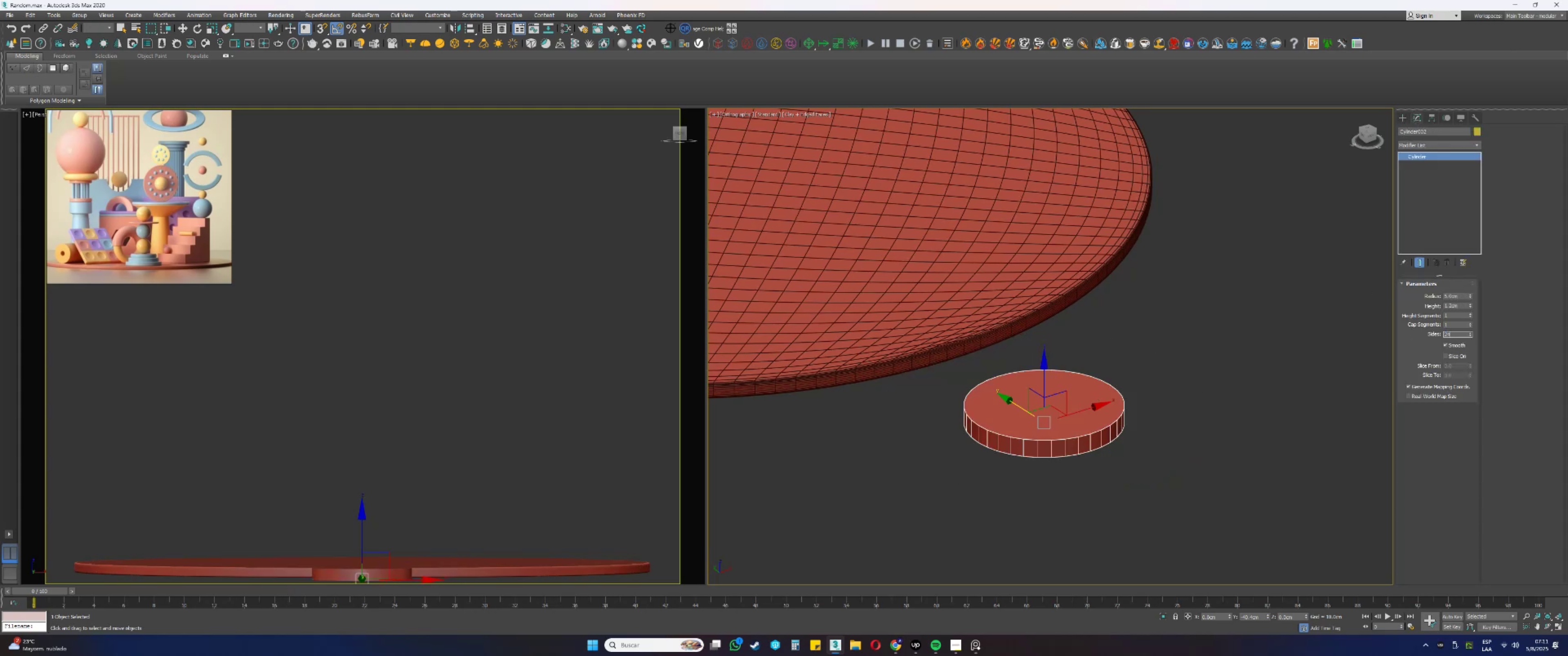 
key(NumpadEnter)
 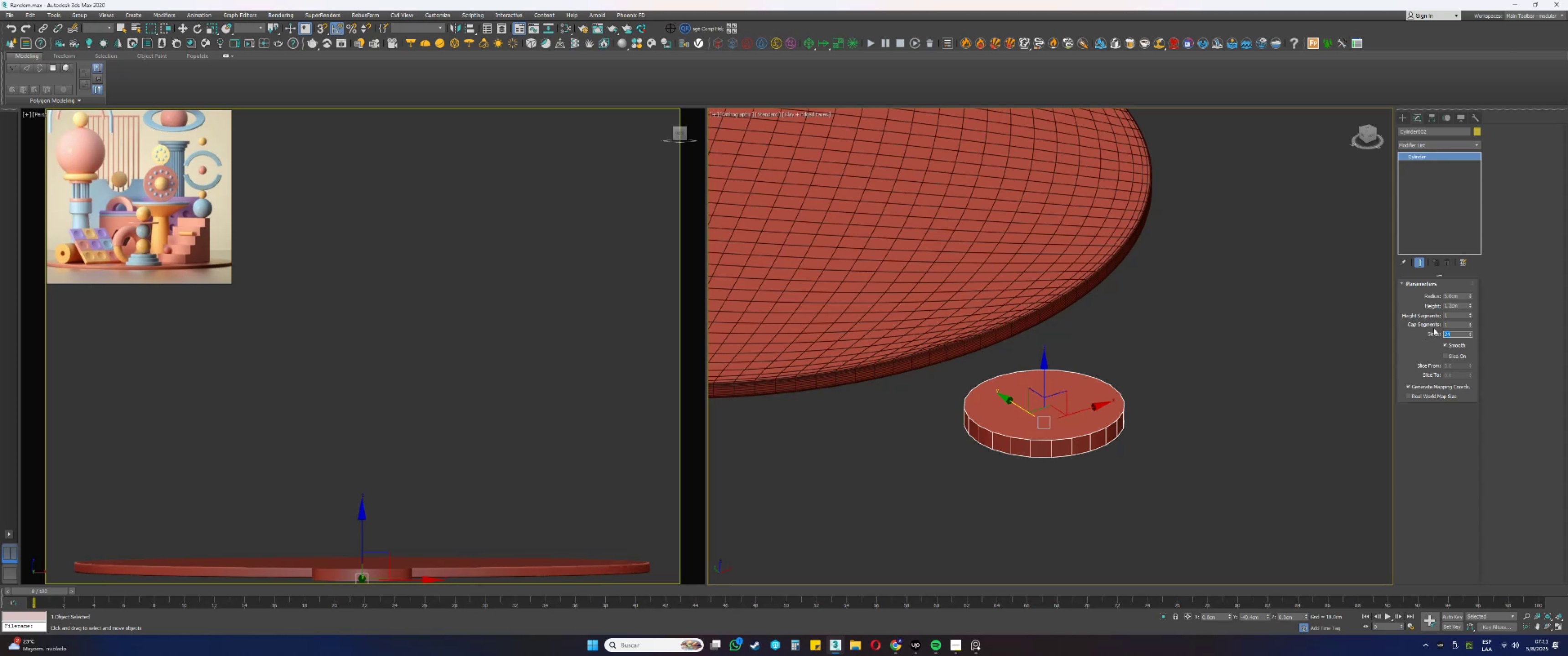 
wait(8.05)
 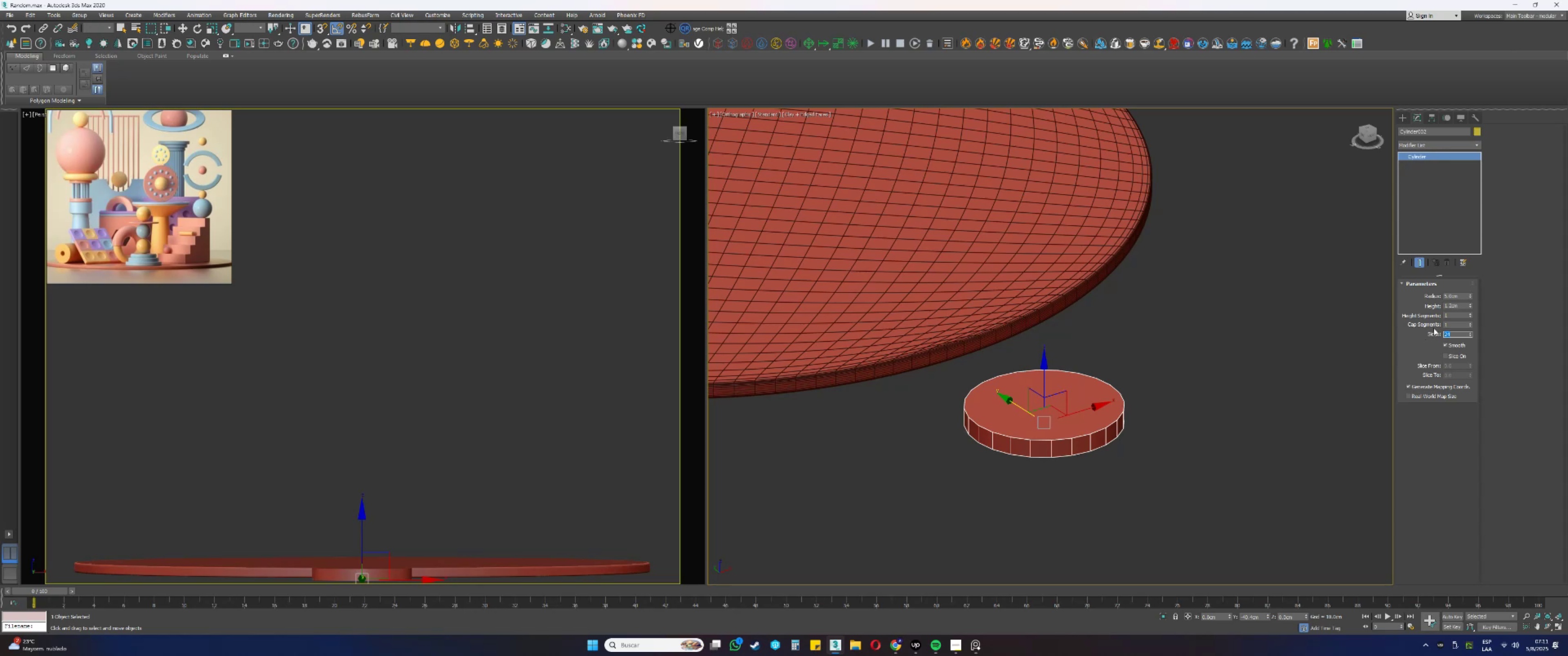 
key(Numpad1)
 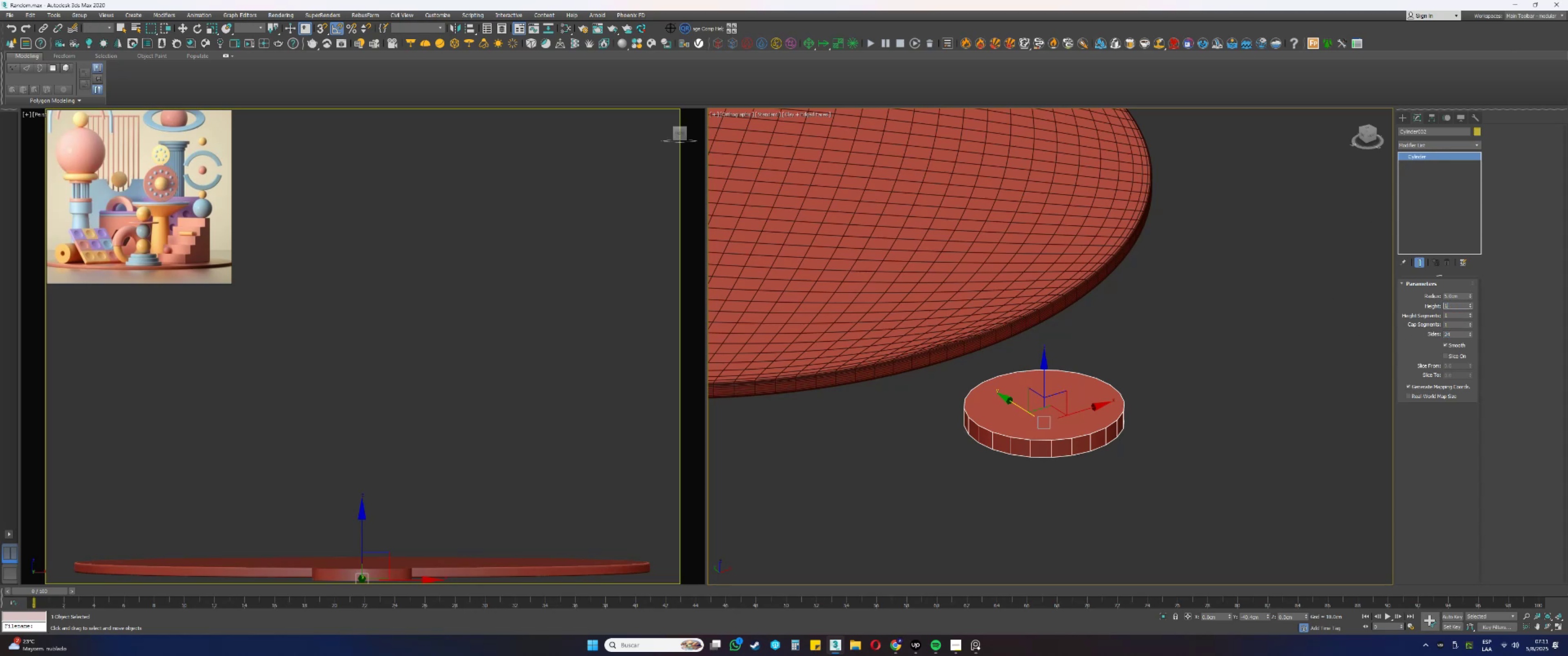 
key(NumpadEnter)
 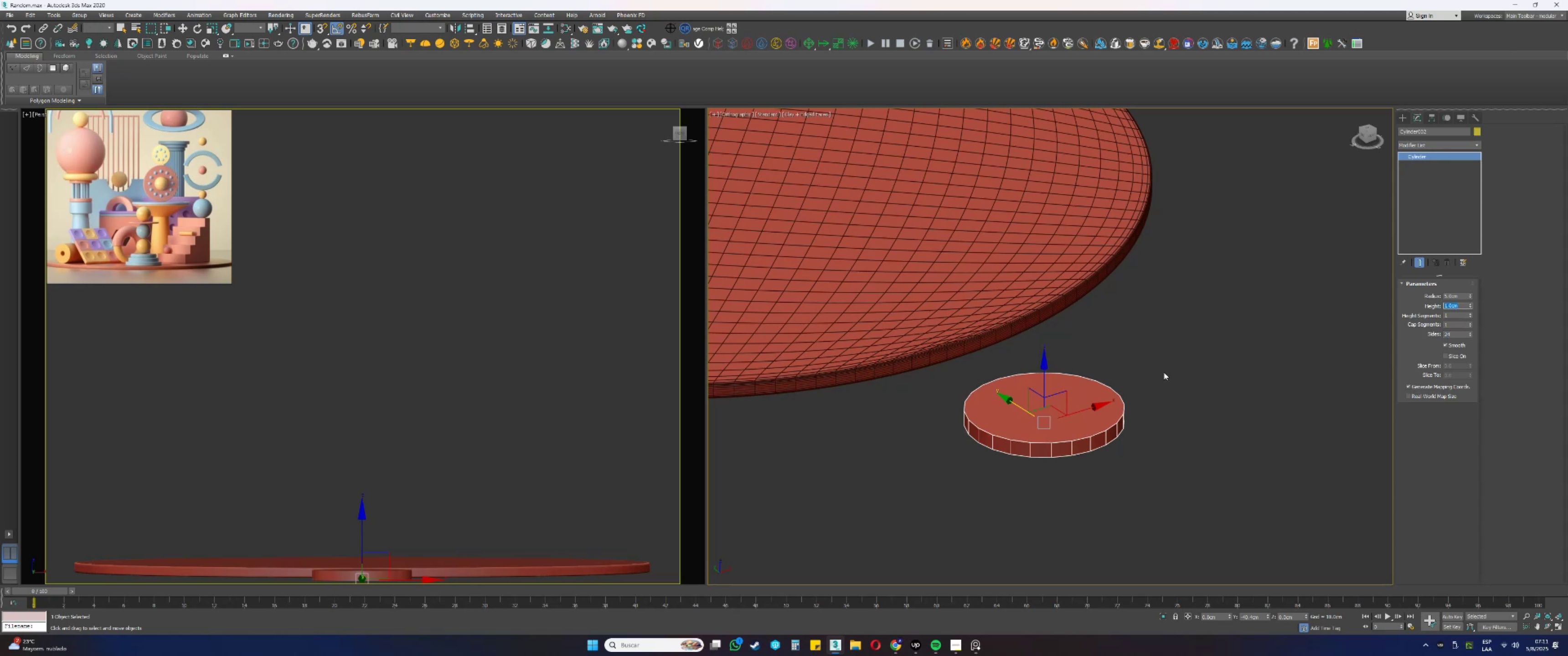 
scroll: coordinate [1130, 418], scroll_direction: up, amount: 2.0
 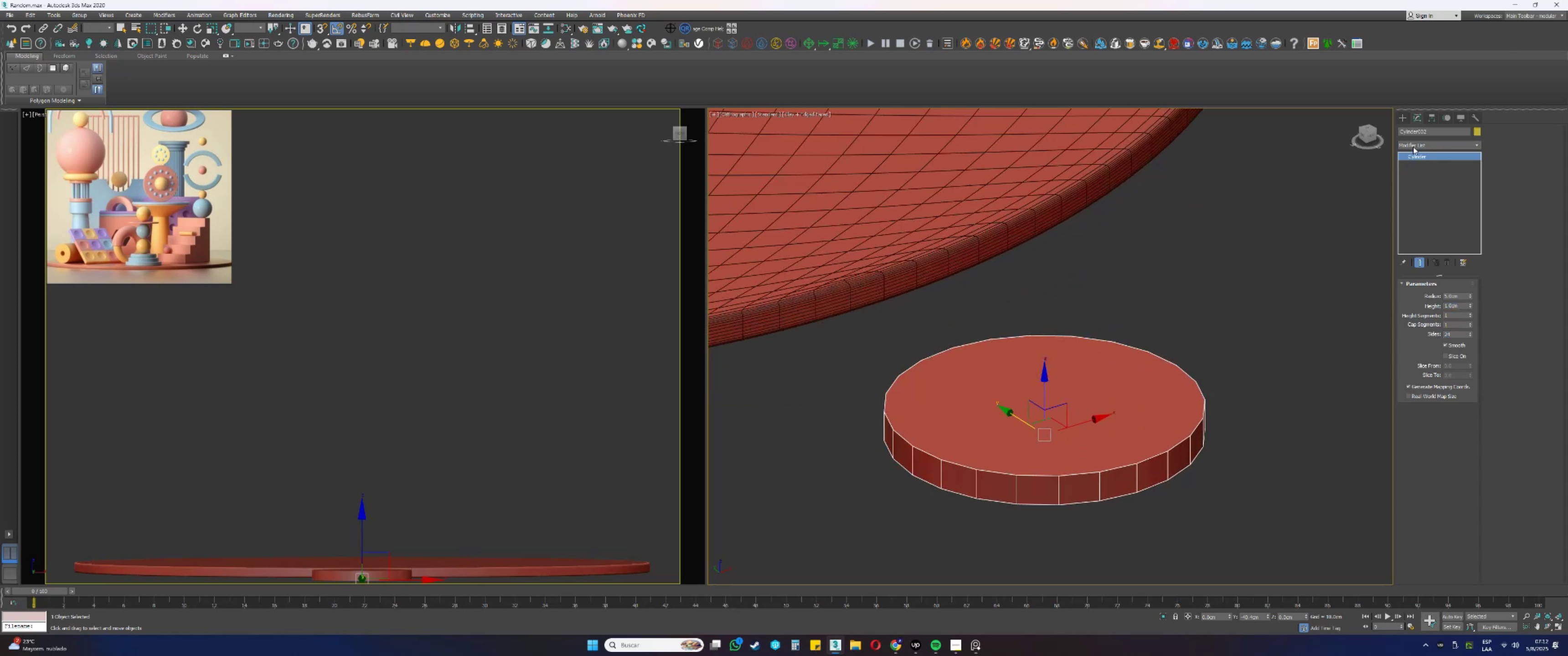 
key(E)
 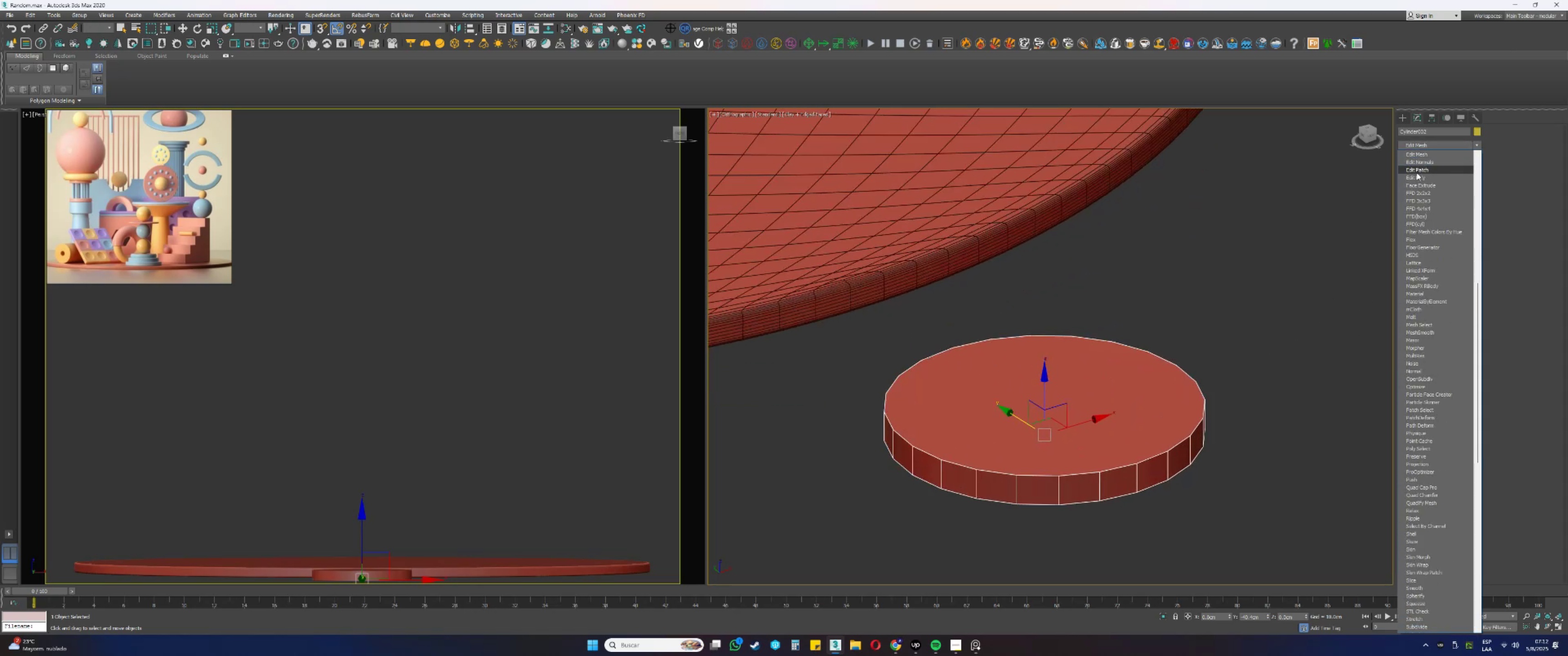 
left_click([1415, 174])
 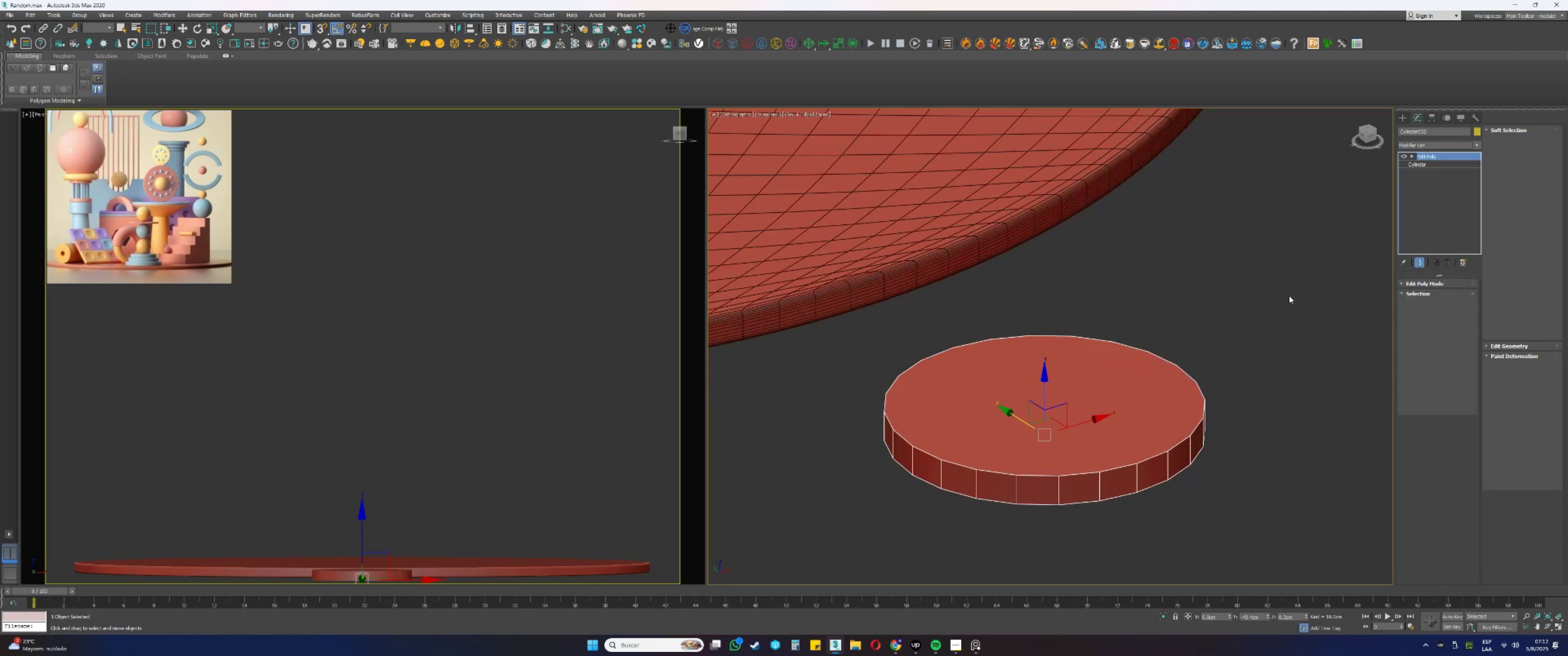 
hold_key(key=AltLeft, duration=0.36)
 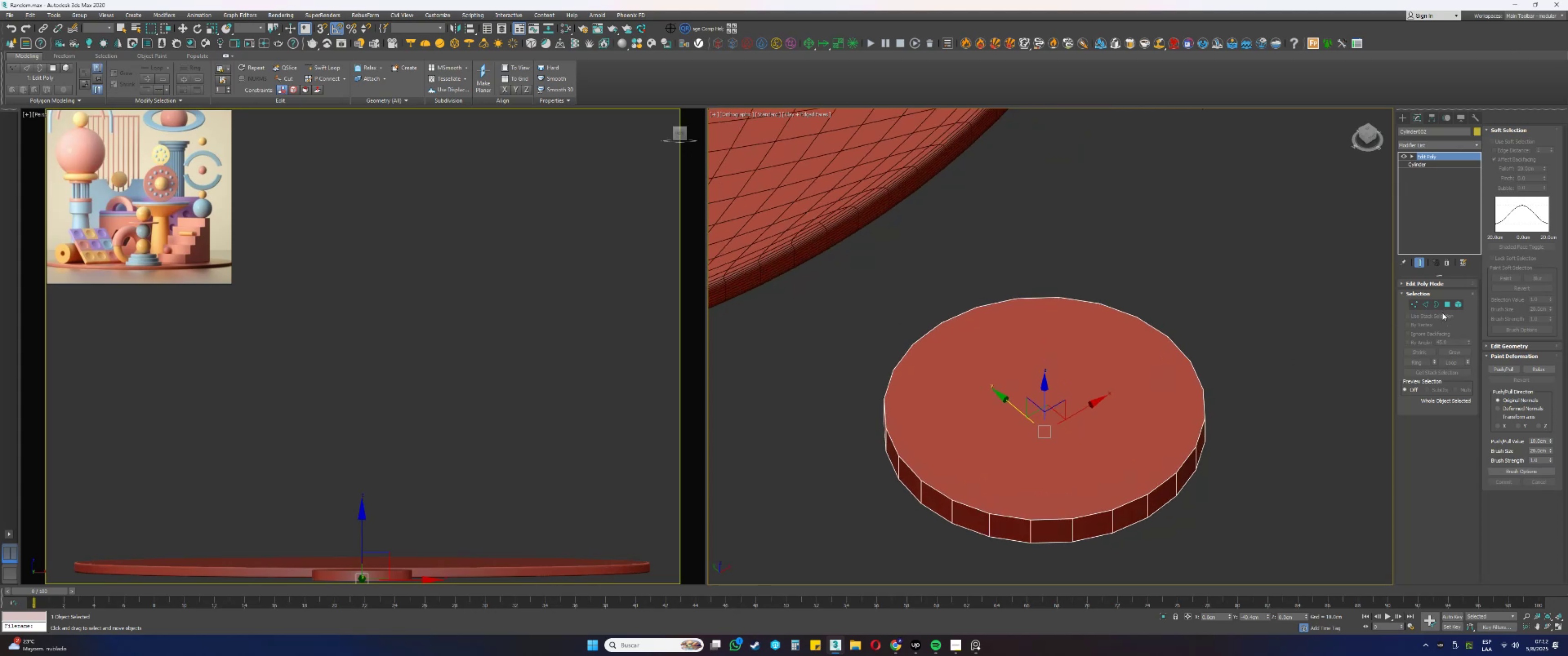 
left_click([1444, 307])
 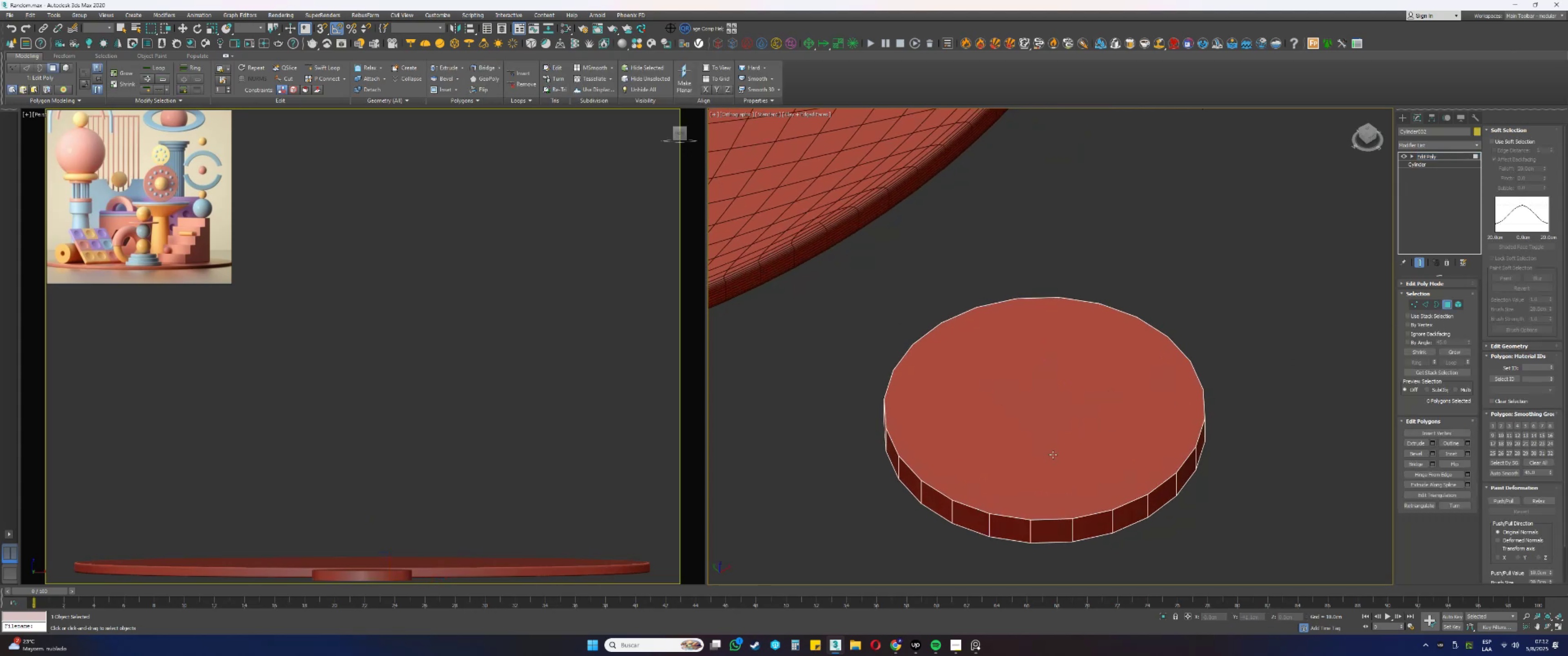 
key(Control+ControlLeft)
 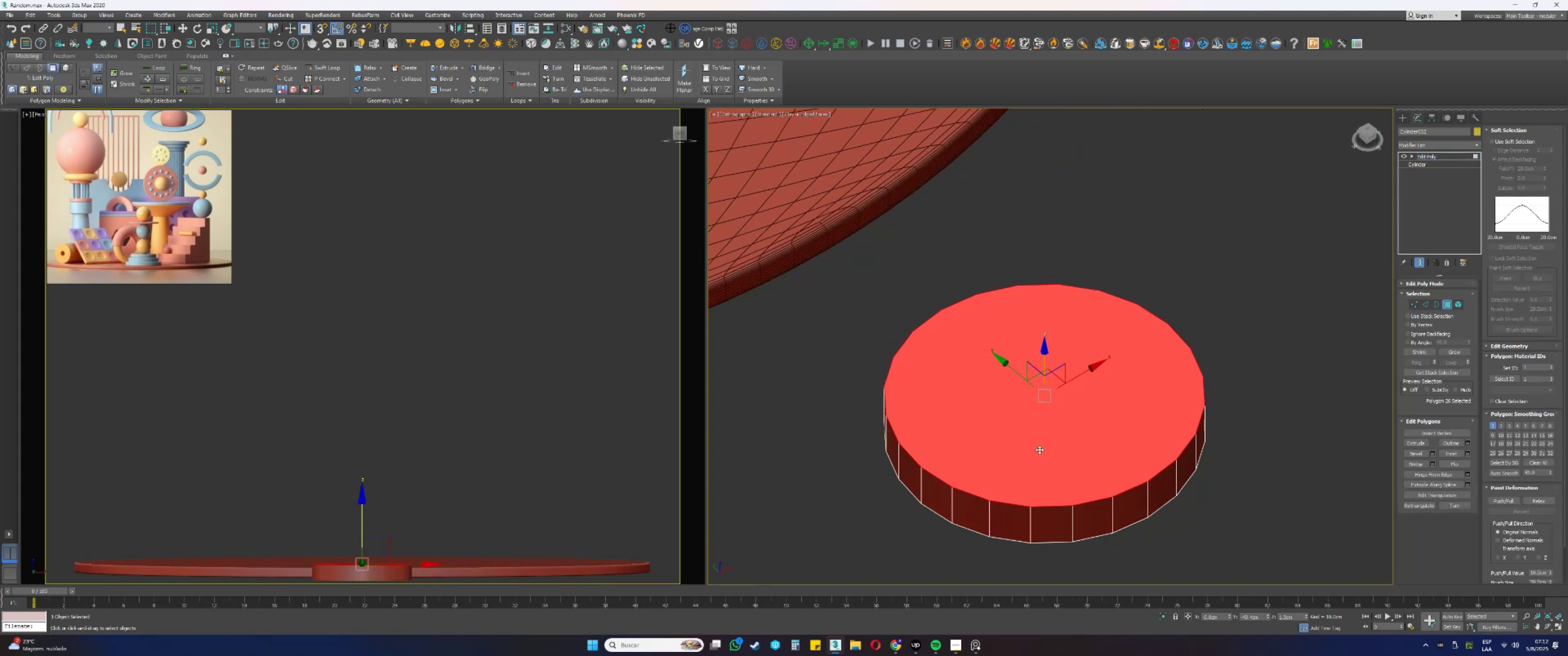 
key(Control+Z)
 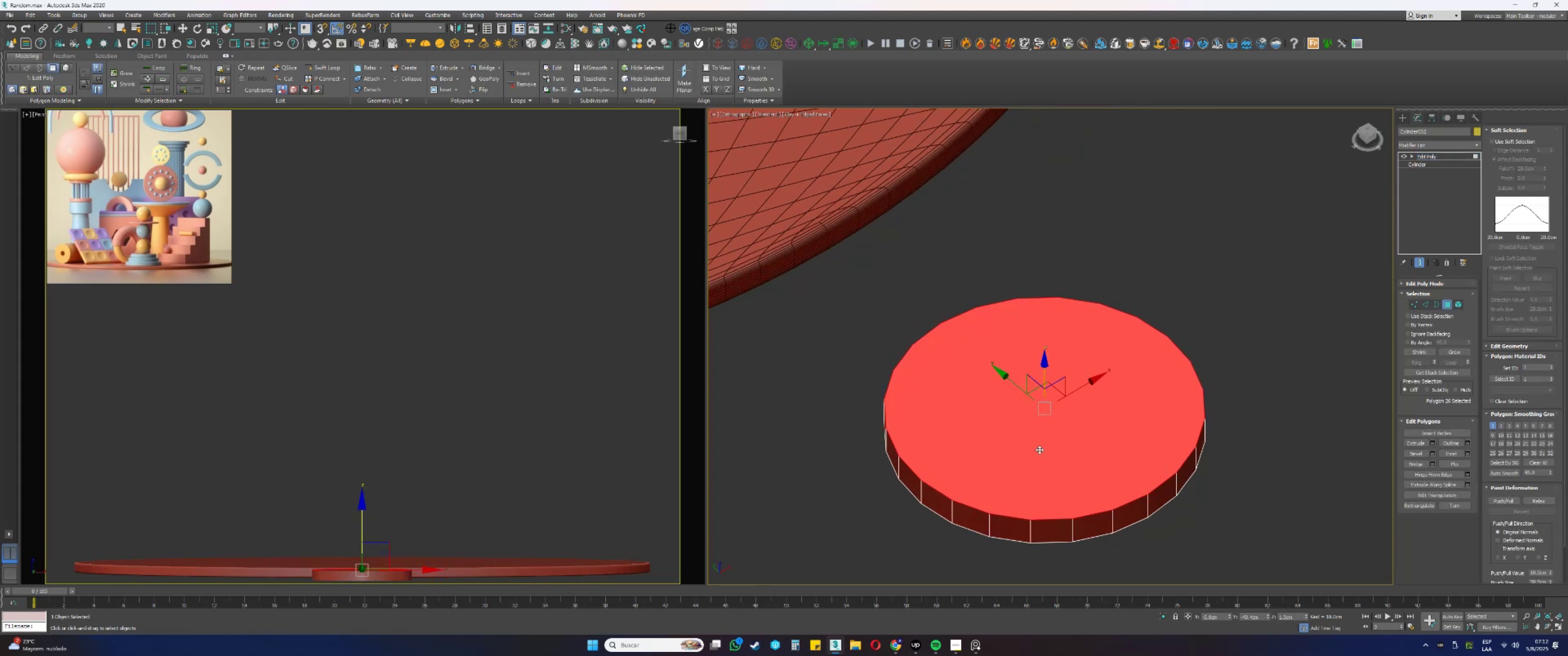 
key(Q)
 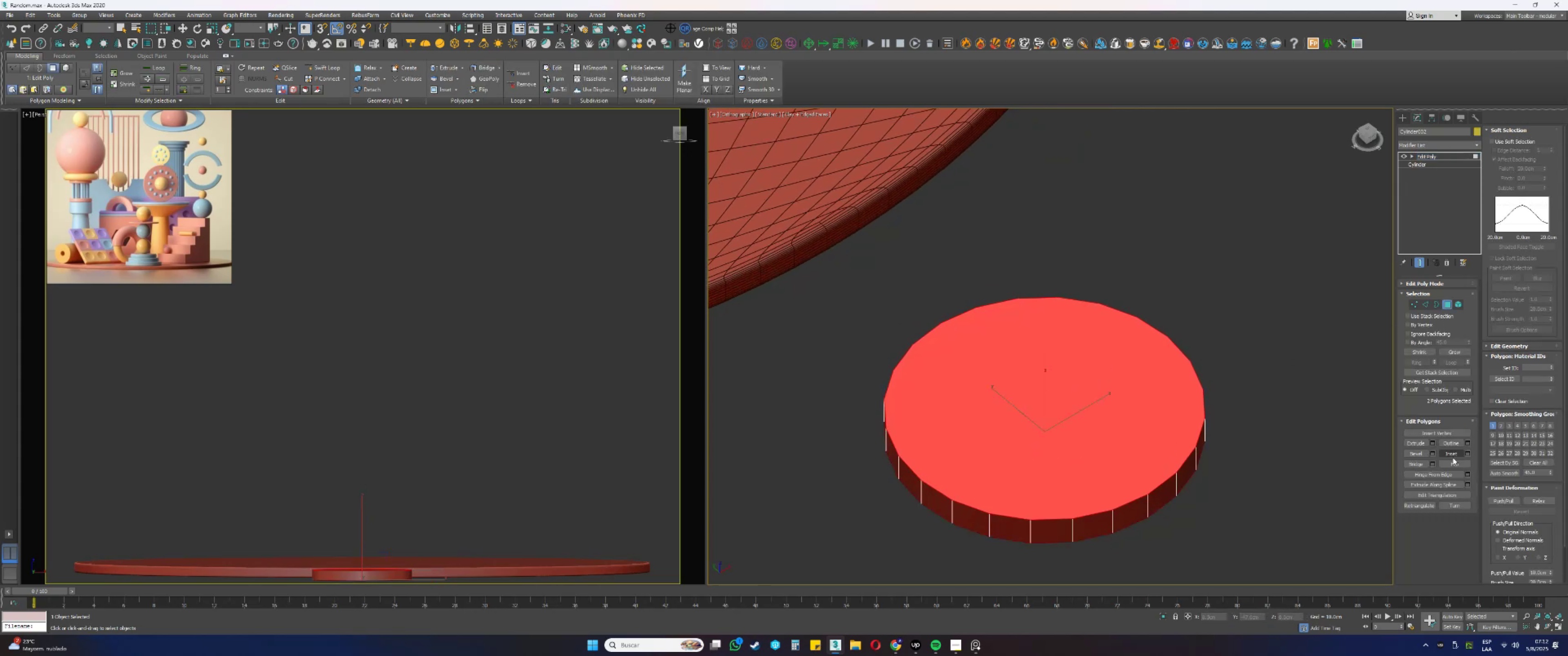 
left_click([1452, 456])
 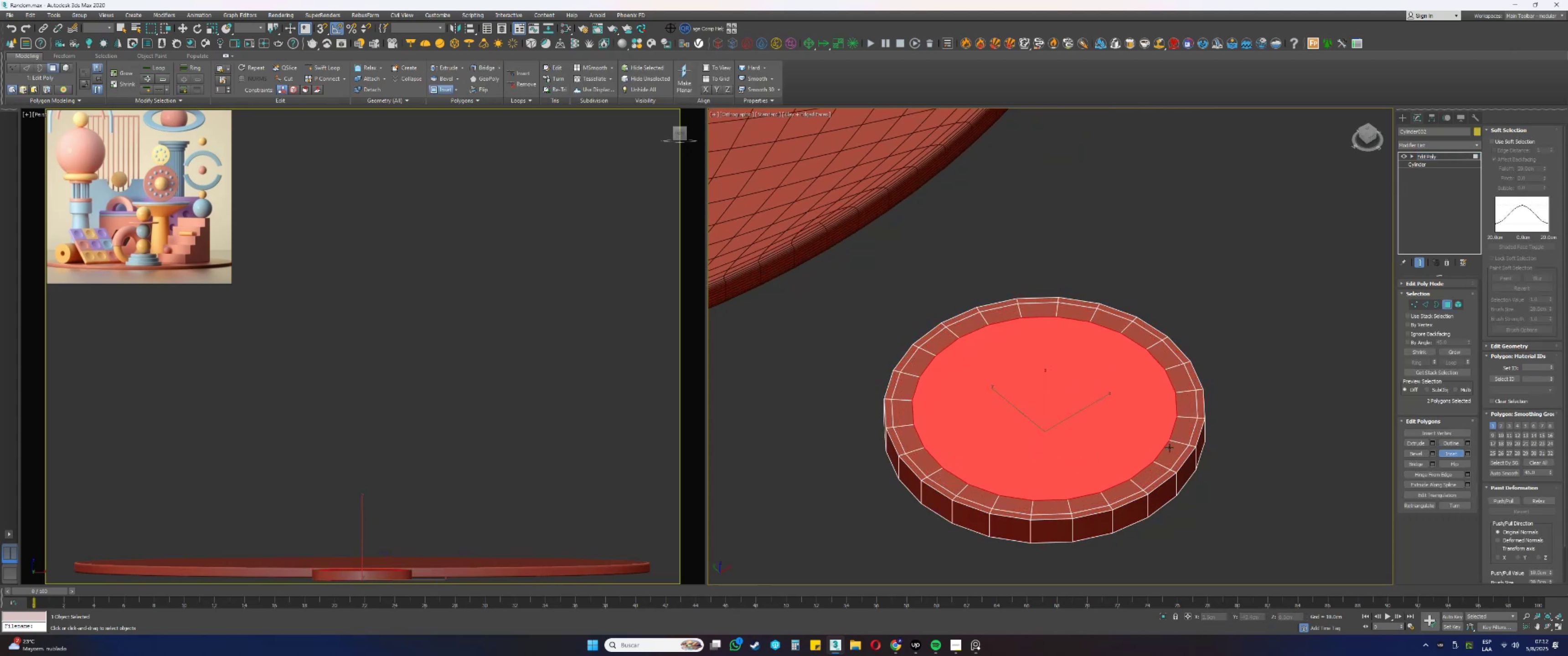 
left_click([1456, 144])
 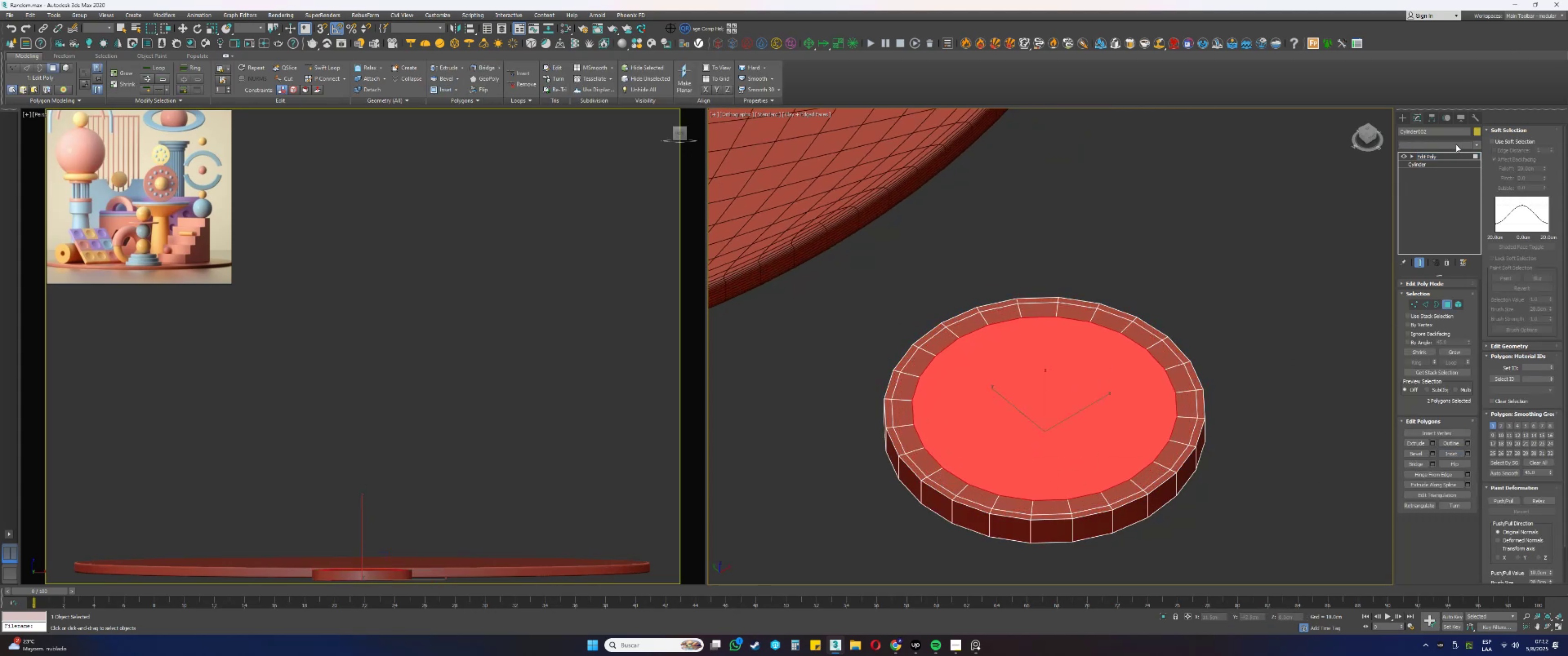 
key(Q)
 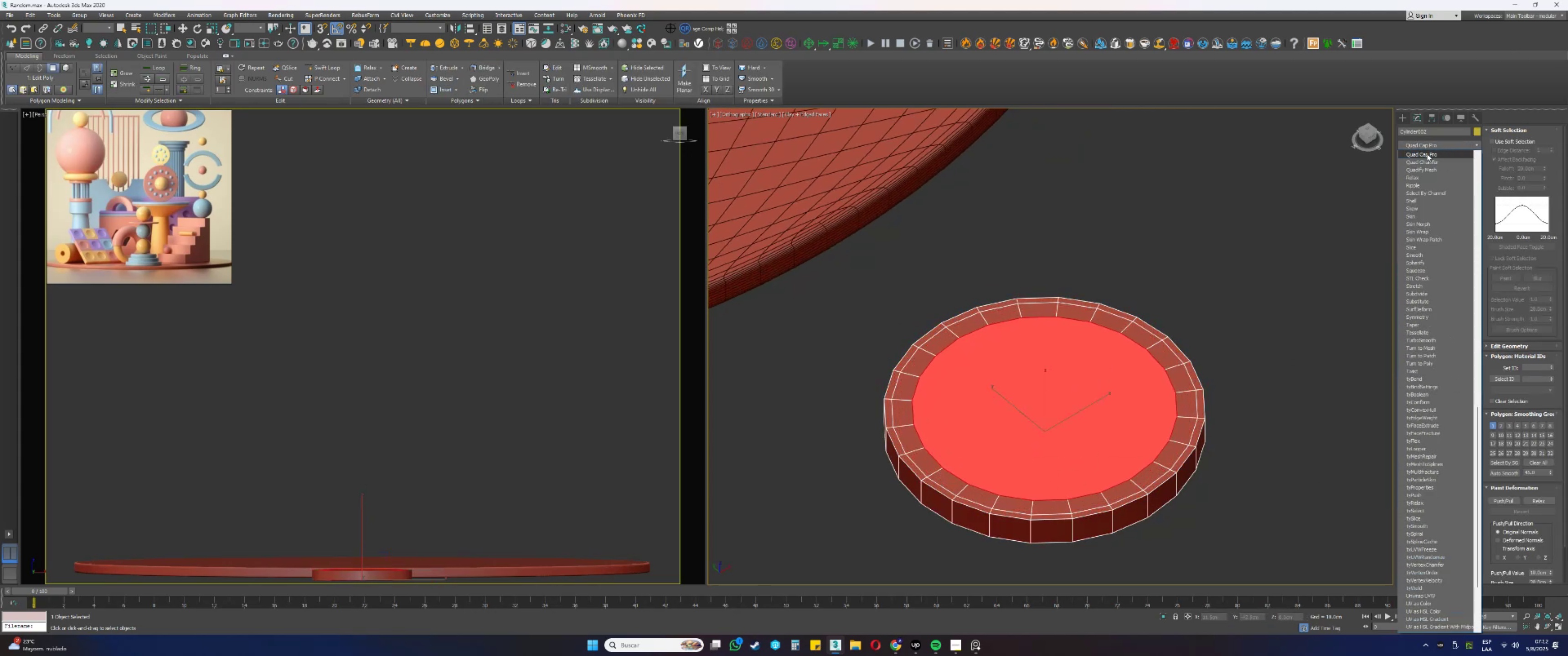 
double_click([1421, 143])
 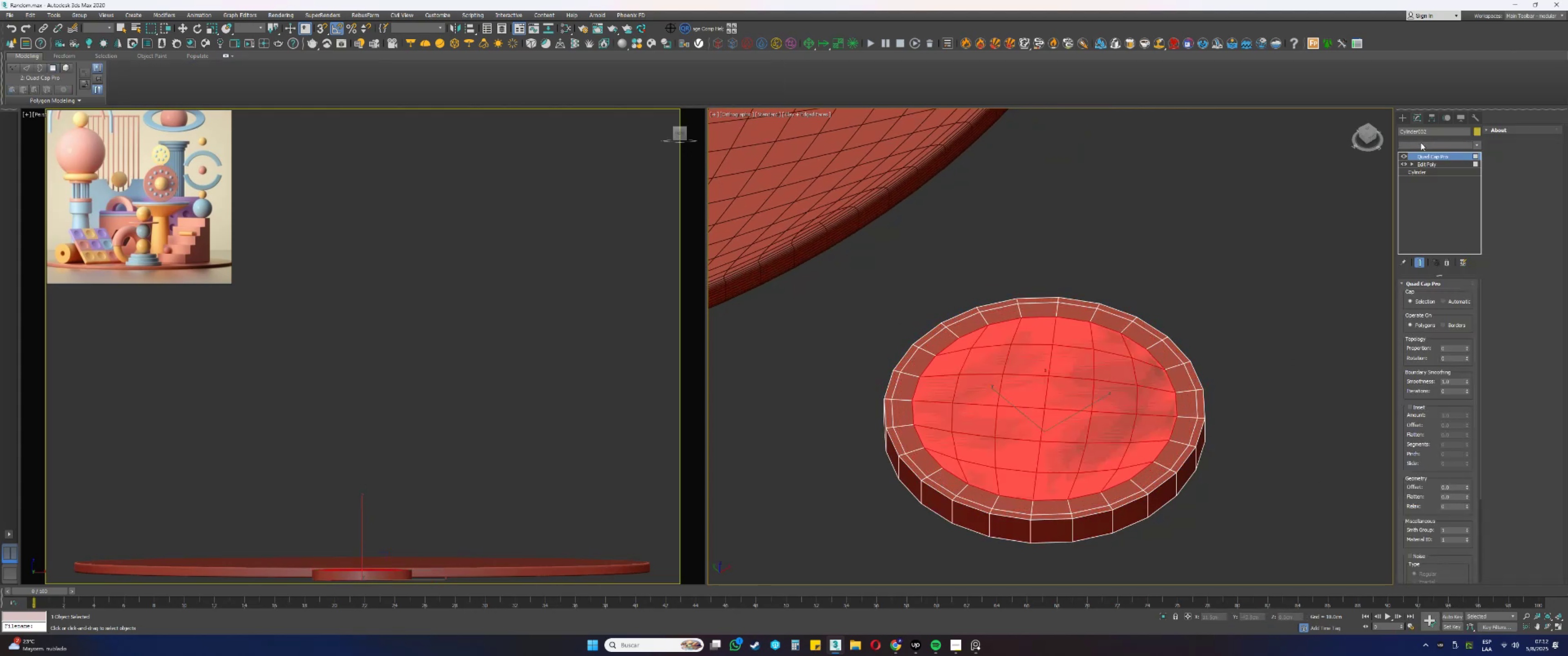 
key(E)
 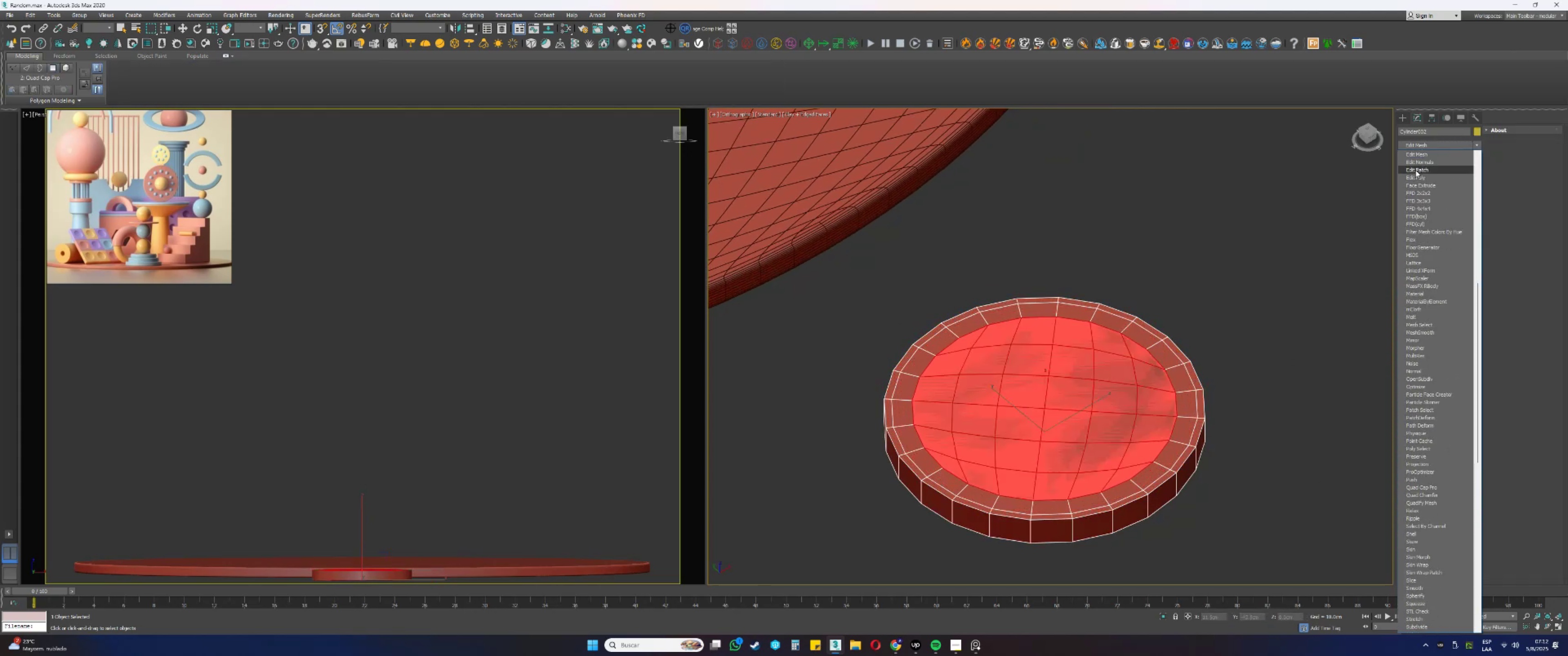 
left_click([1414, 178])
 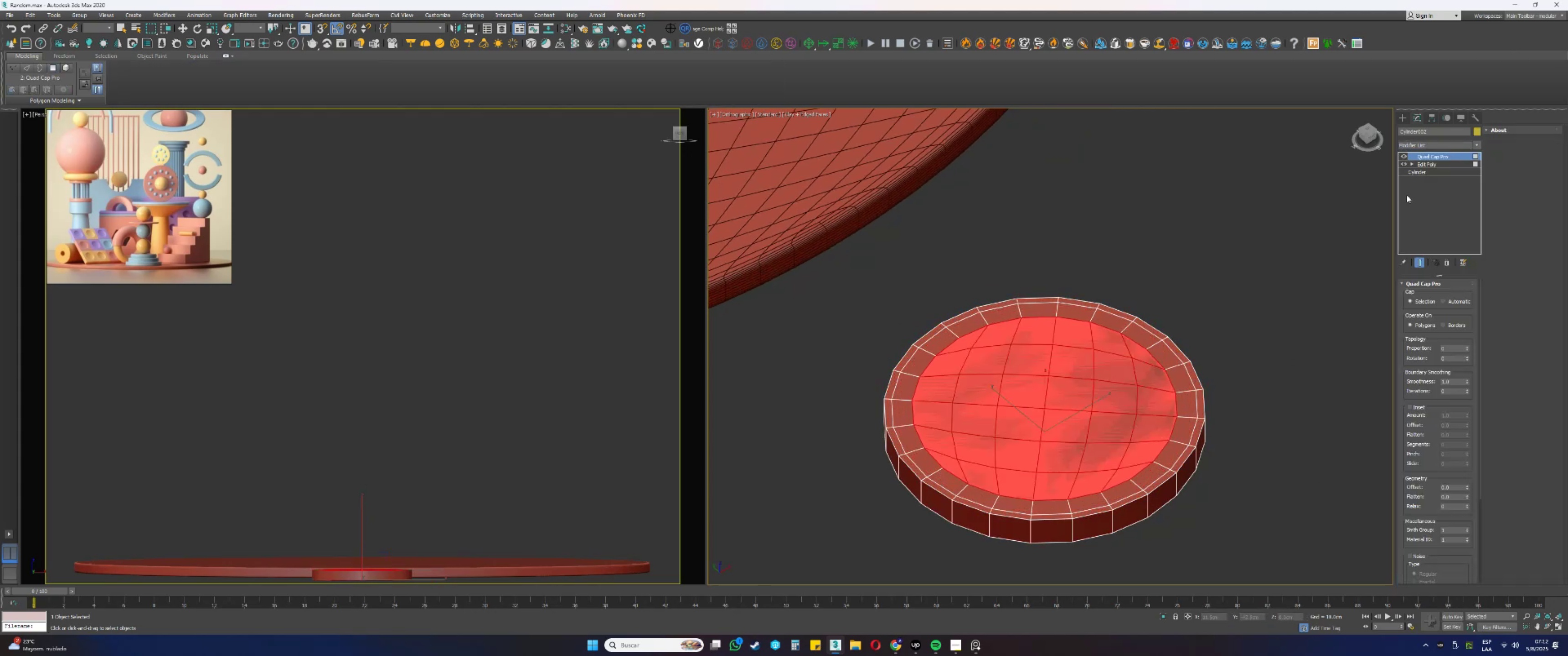 
hold_key(key=AltLeft, duration=0.49)
 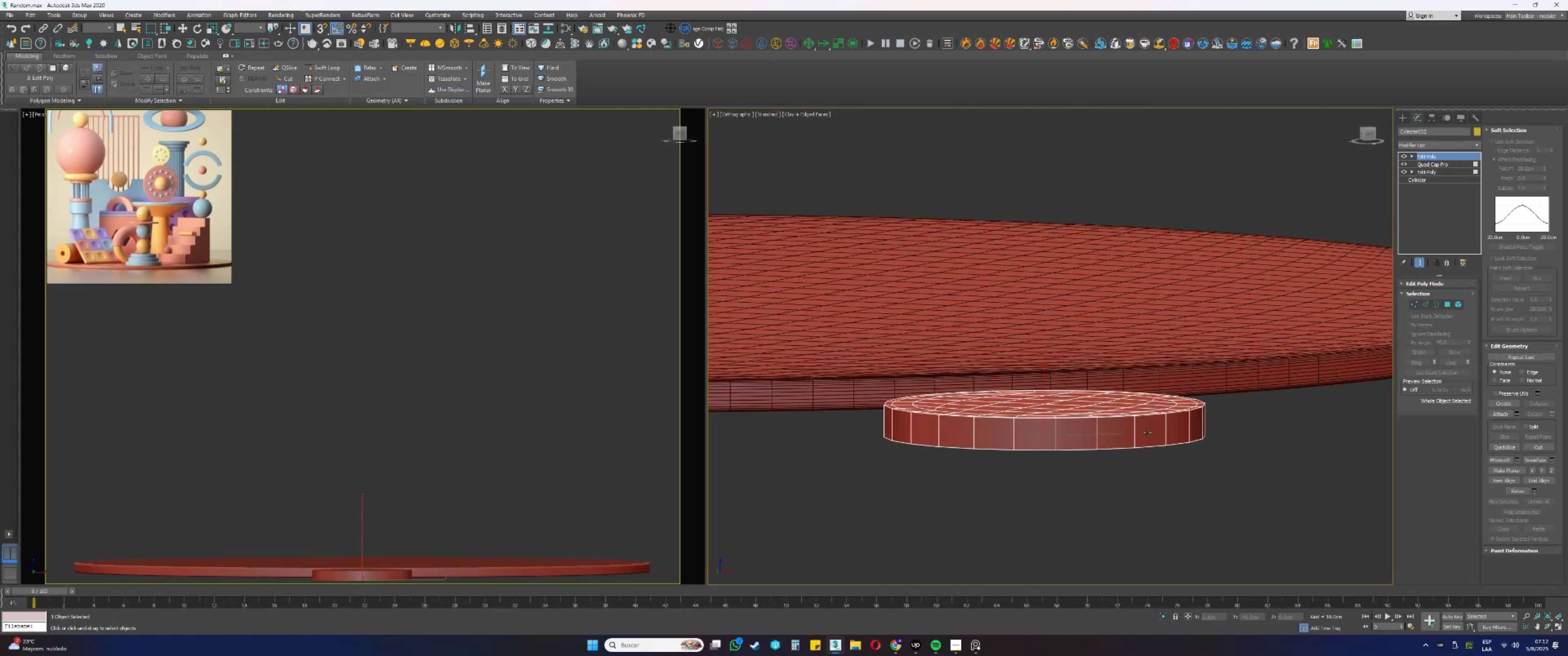 
scroll: coordinate [1155, 435], scroll_direction: up, amount: 3.0
 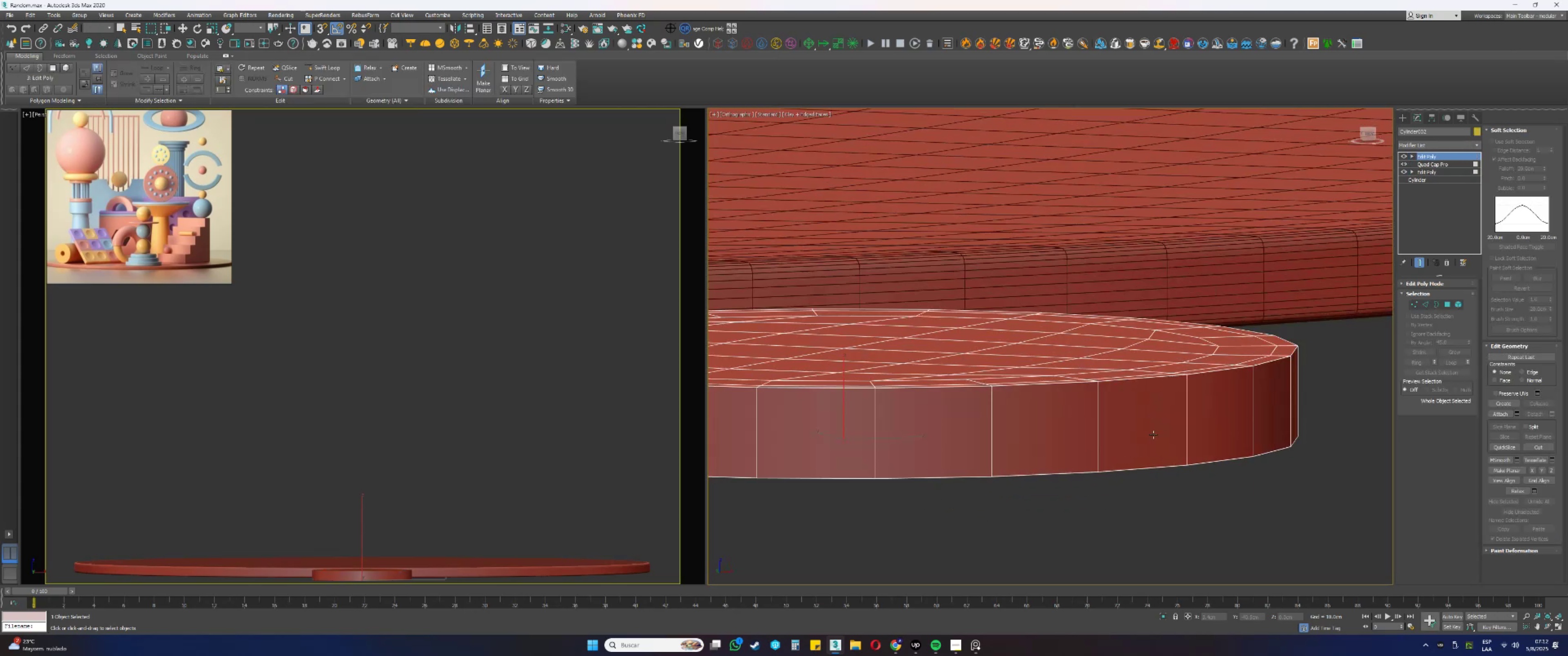 
key(Alt+AltLeft)
 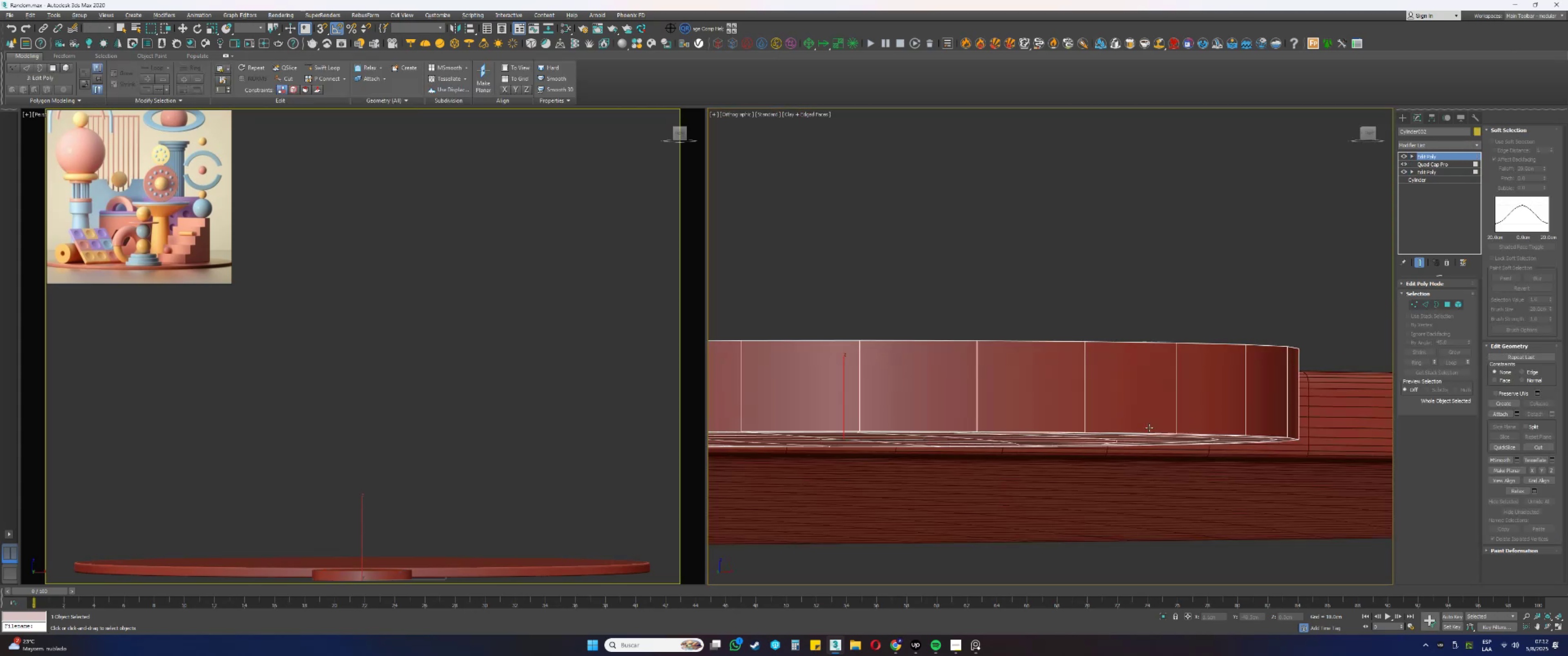 
key(Alt+AltLeft)
 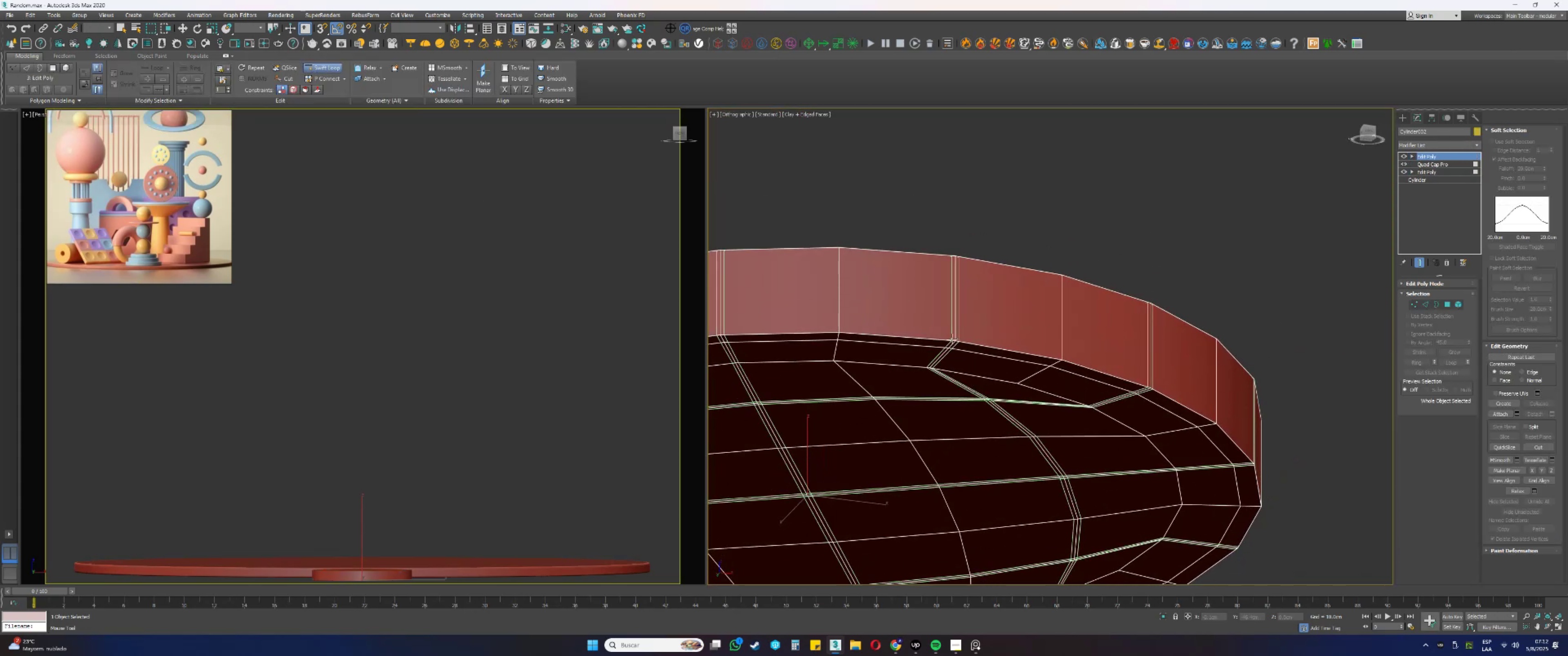 
left_click([959, 331])
 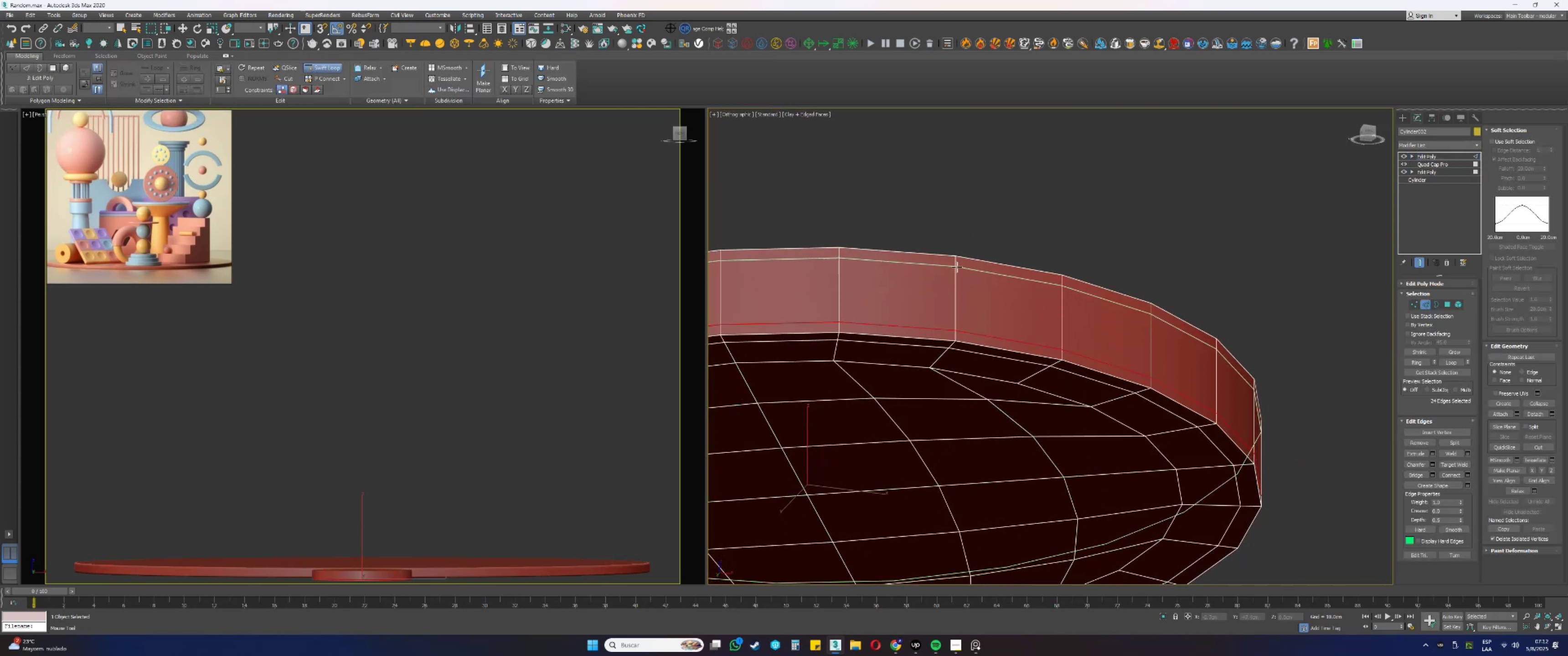 
left_click([956, 265])
 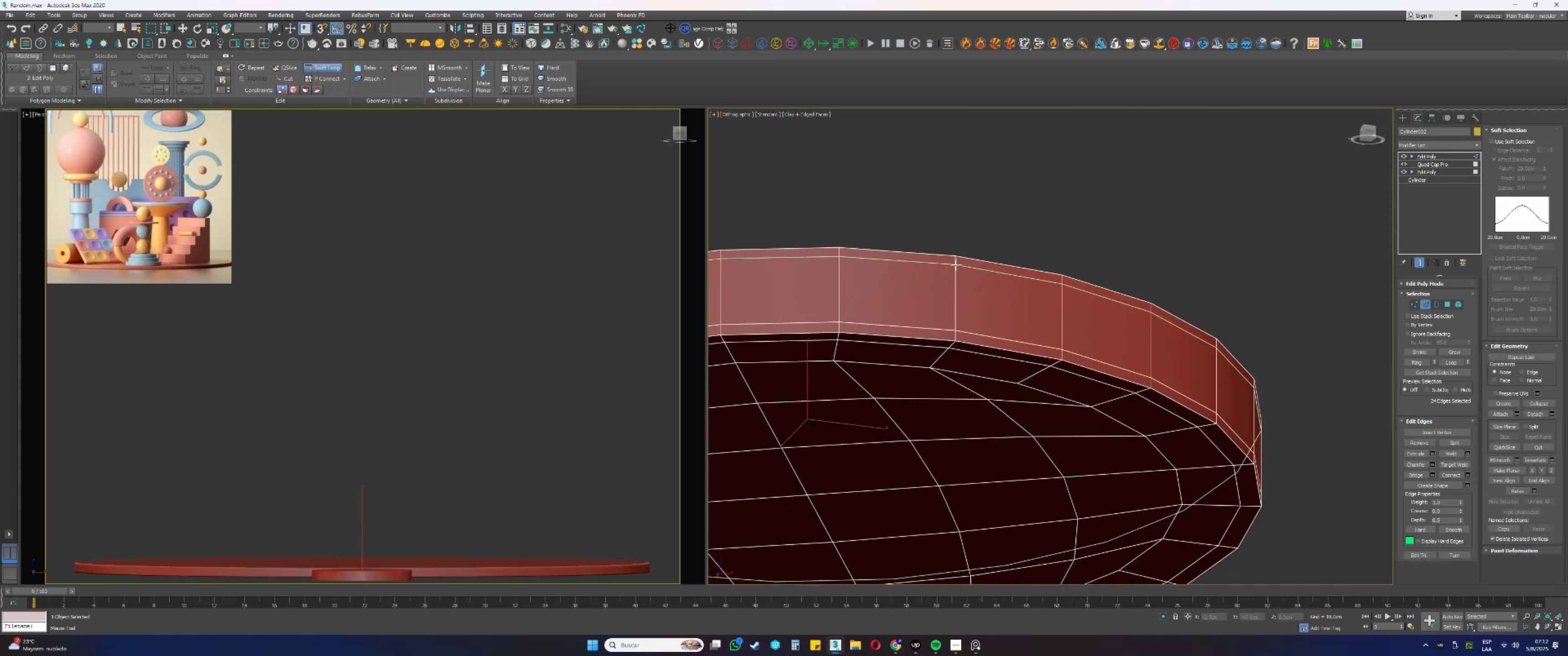 
right_click([956, 265])
 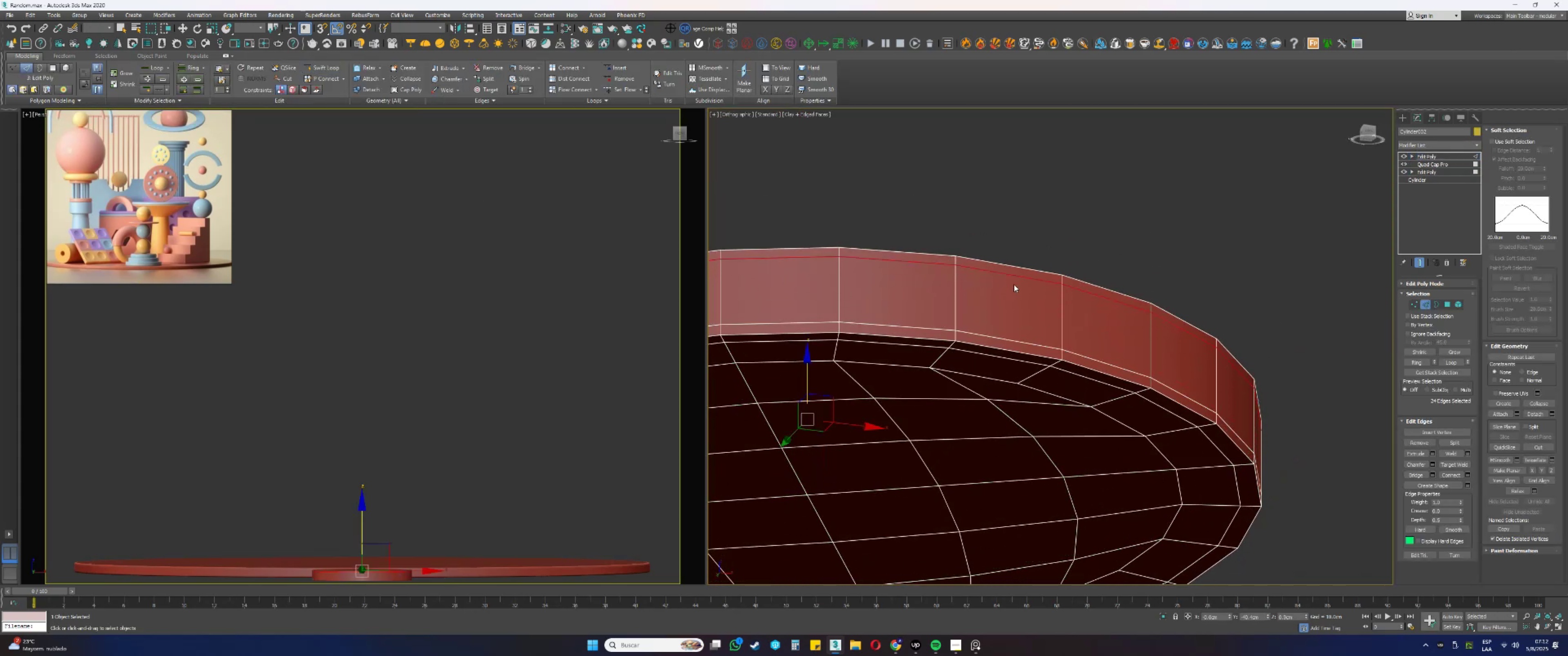 
scroll: coordinate [1137, 305], scroll_direction: down, amount: 6.0
 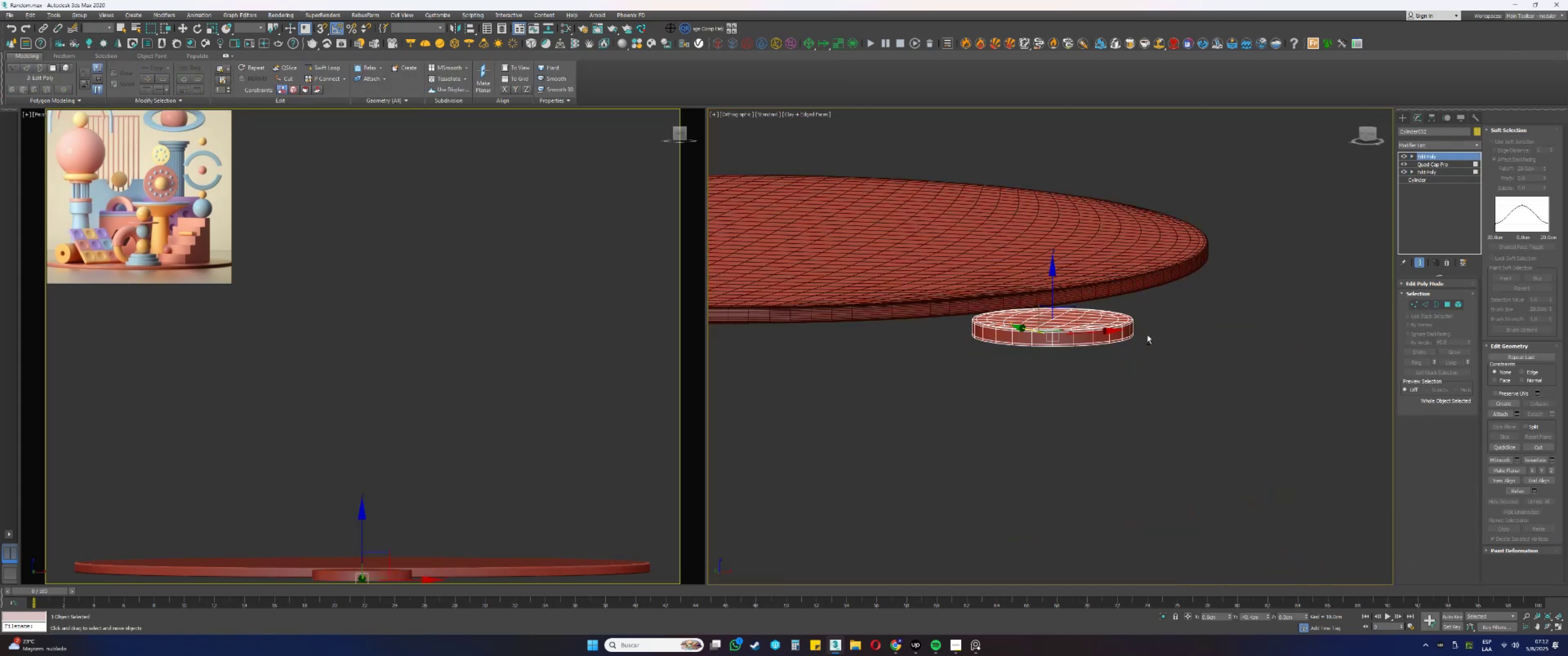 
key(2)
 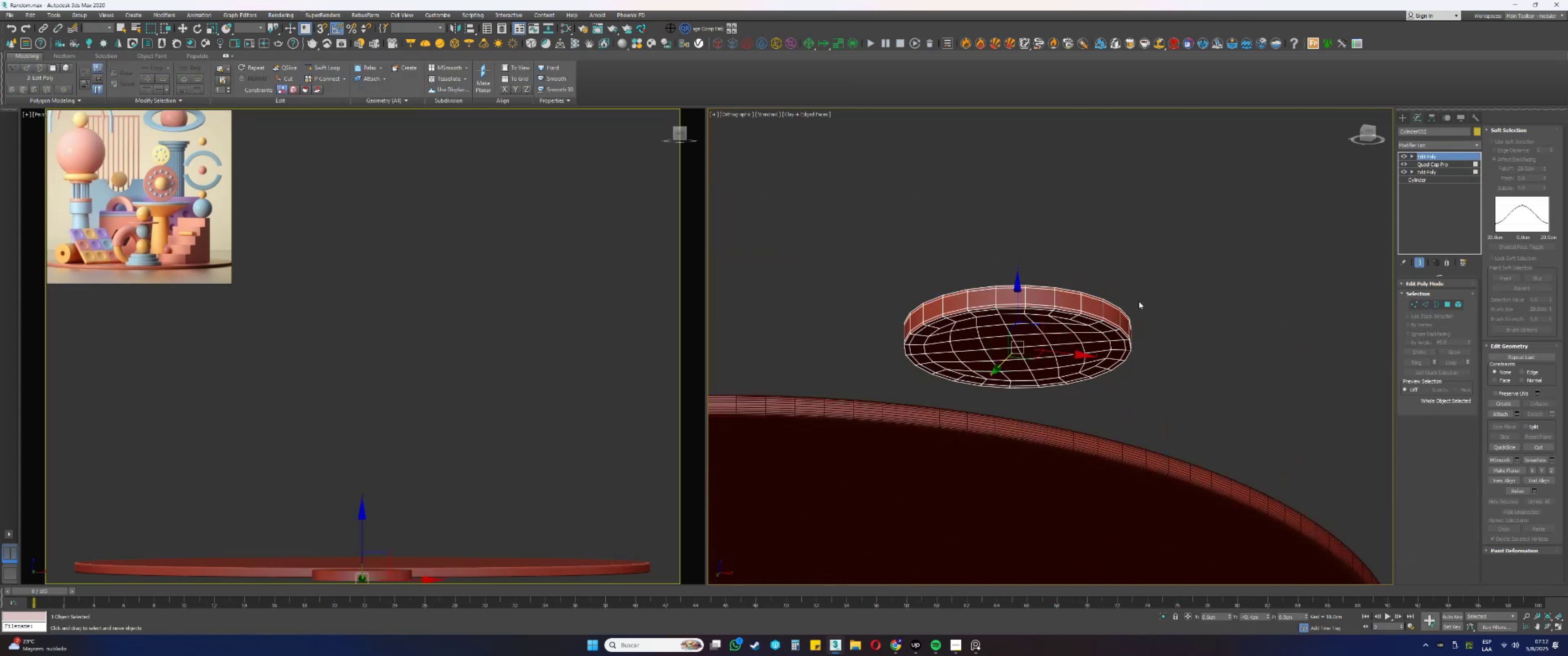 
hold_key(key=AltLeft, duration=0.57)
 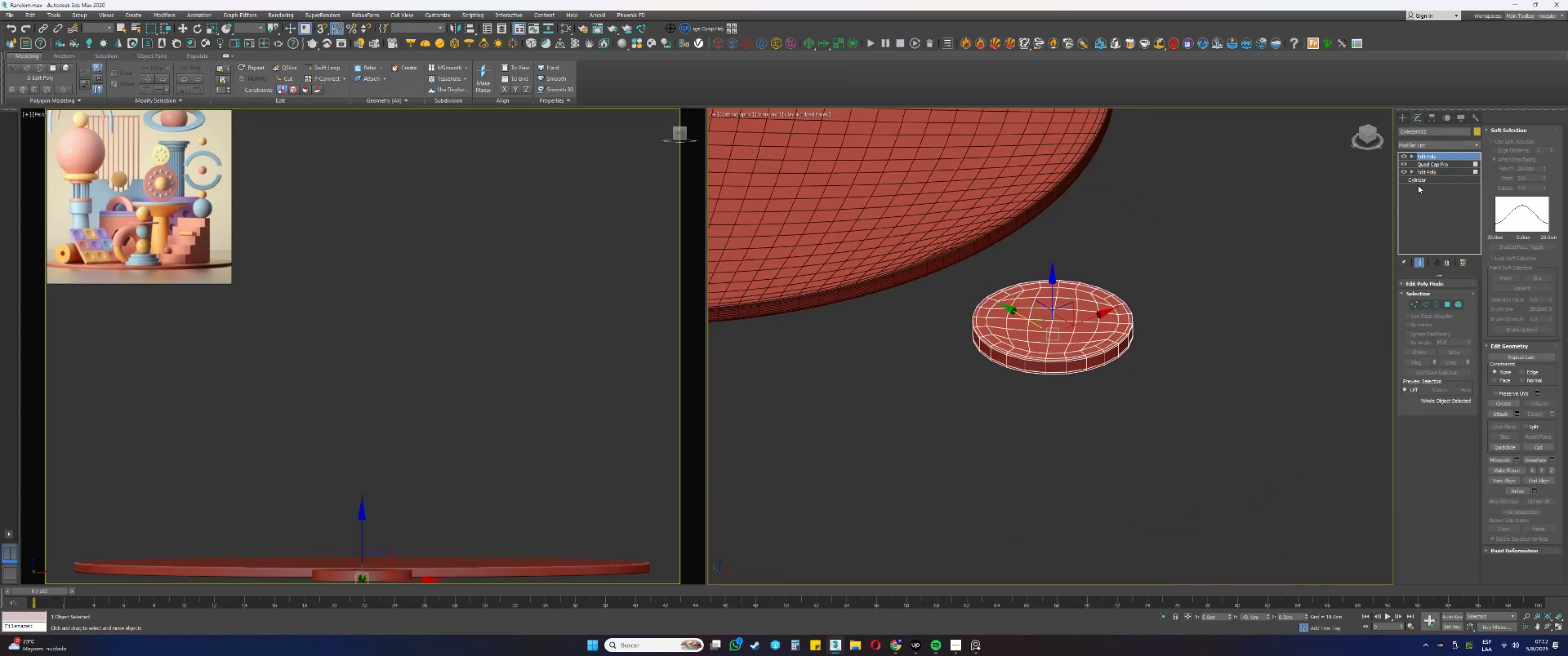 
right_click([1423, 203])
 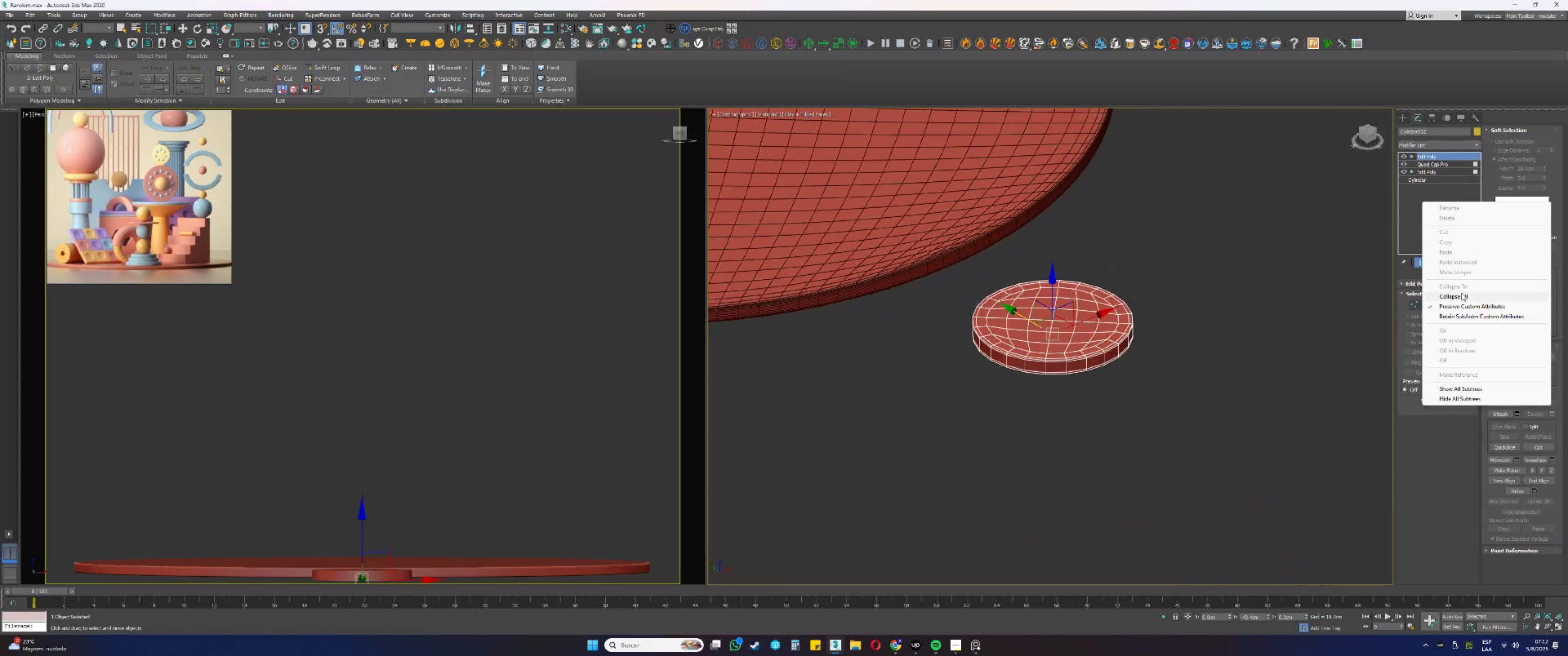 
left_click([1460, 294])
 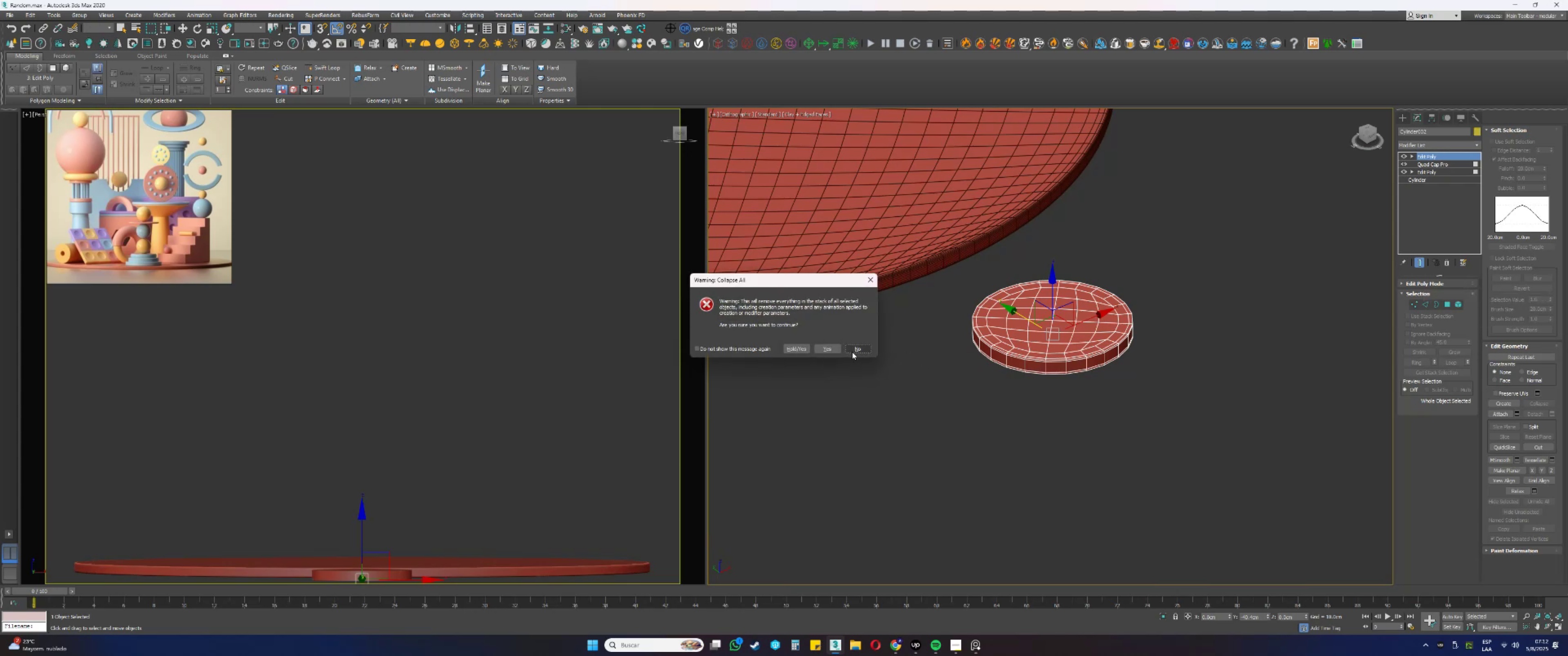 
left_click([835, 353])
 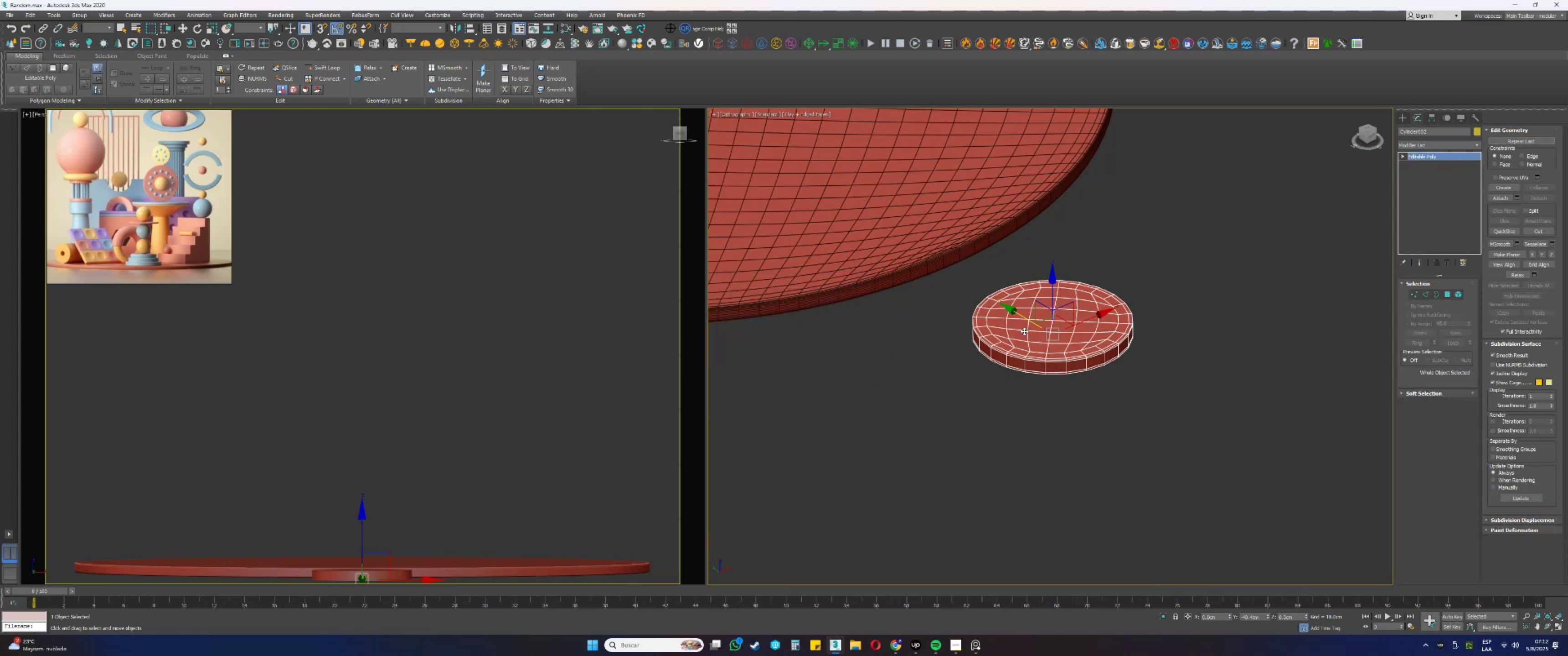 
type(fz)
 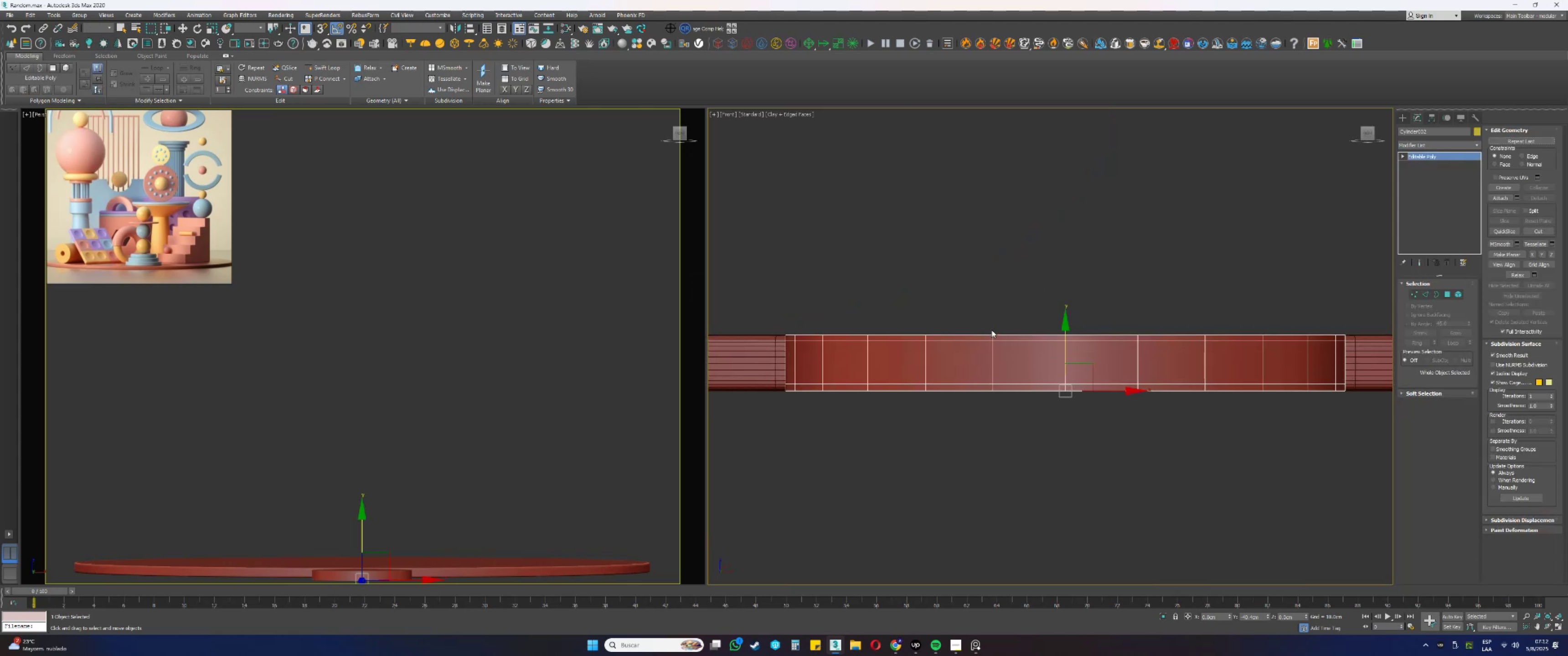 
hold_key(key=AltLeft, duration=0.48)
 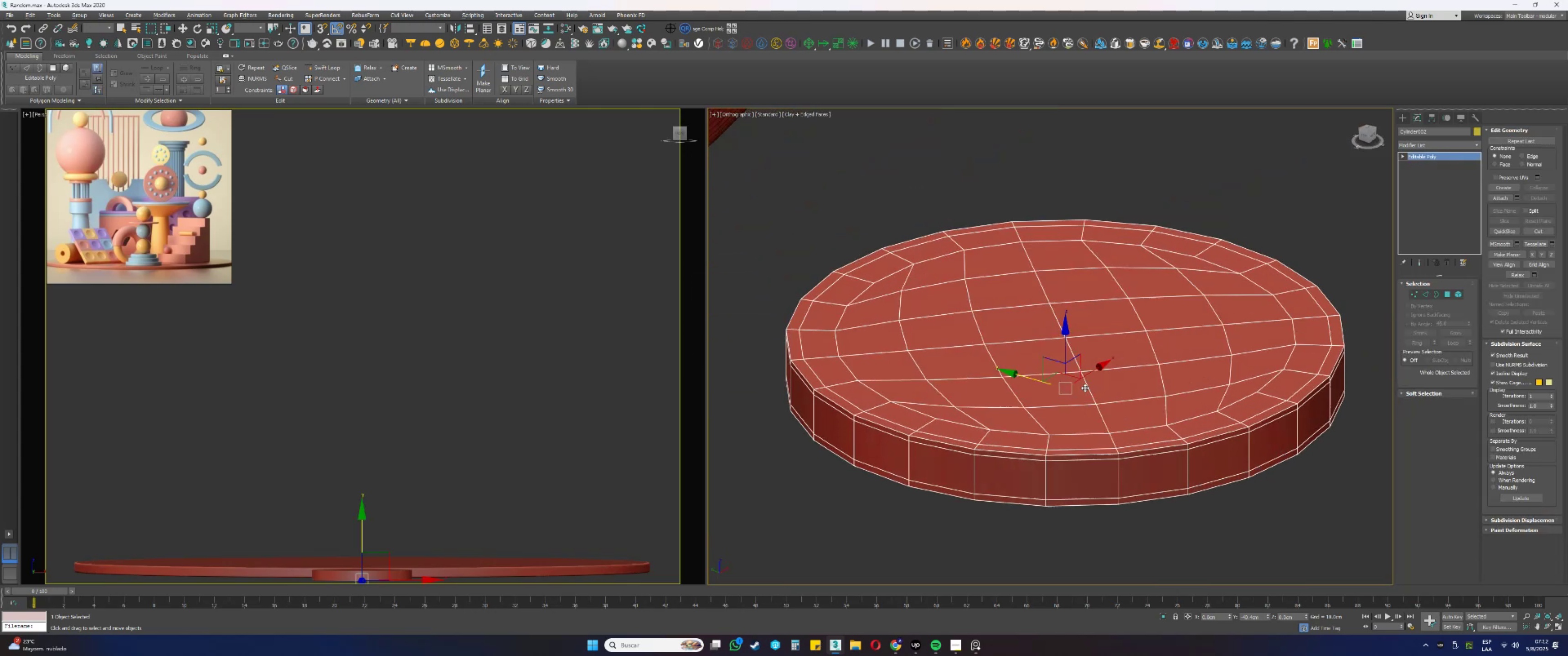 
scroll: coordinate [1093, 387], scroll_direction: down, amount: 5.0
 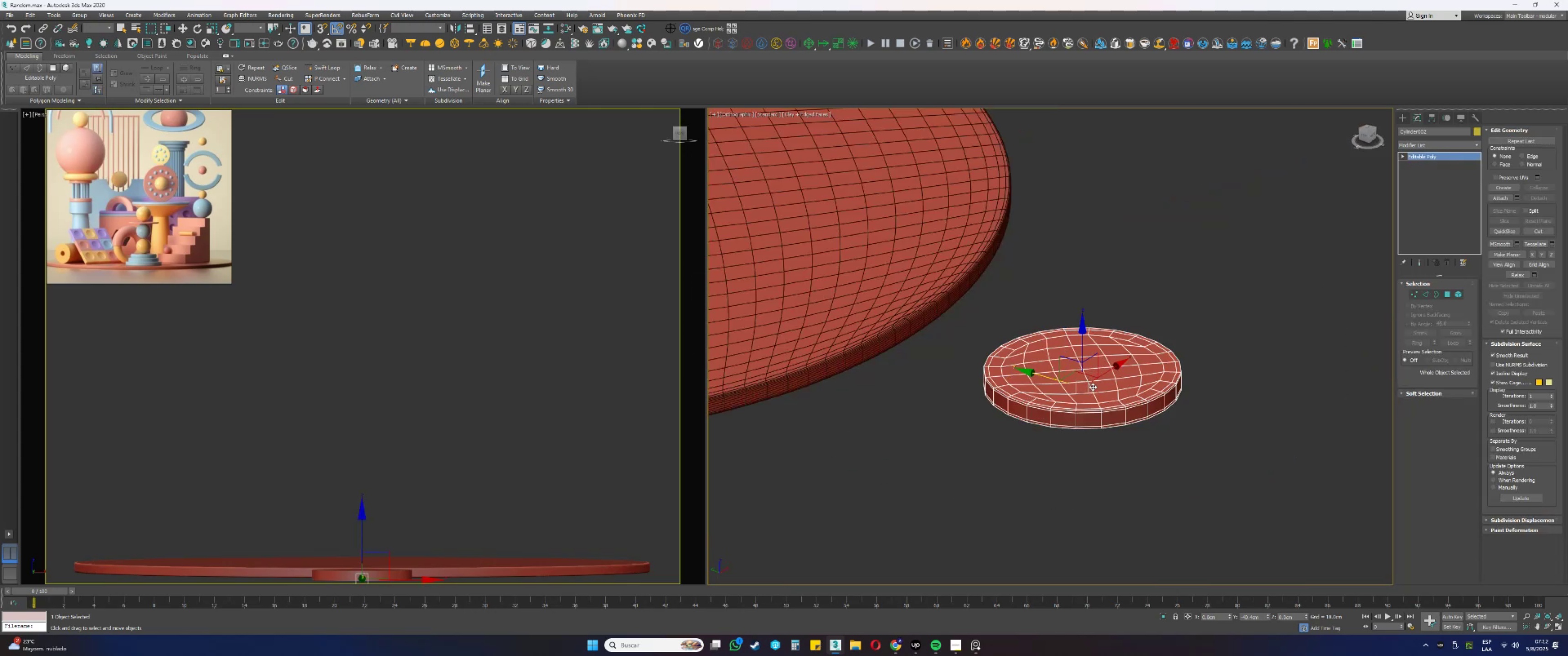 
hold_key(key=AltLeft, duration=0.38)
 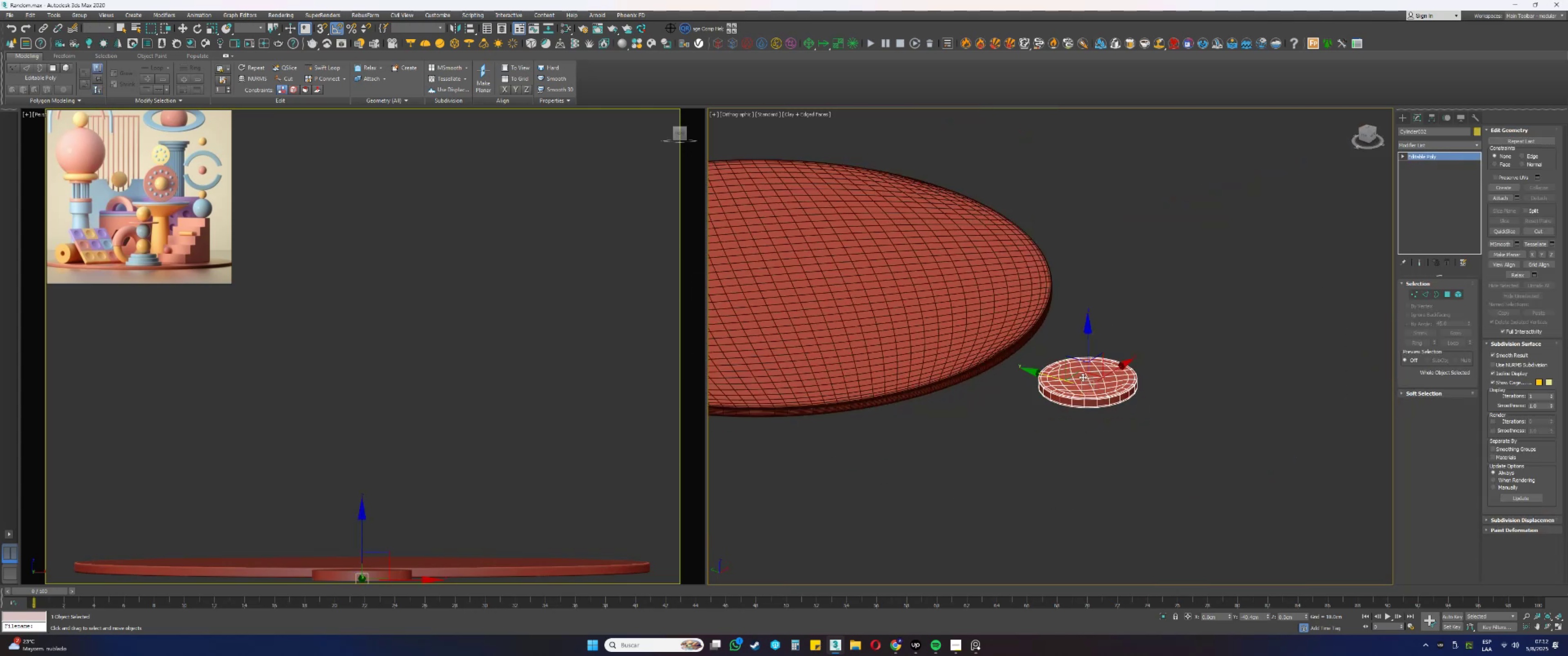 
scroll: coordinate [1081, 374], scroll_direction: up, amount: 1.0
 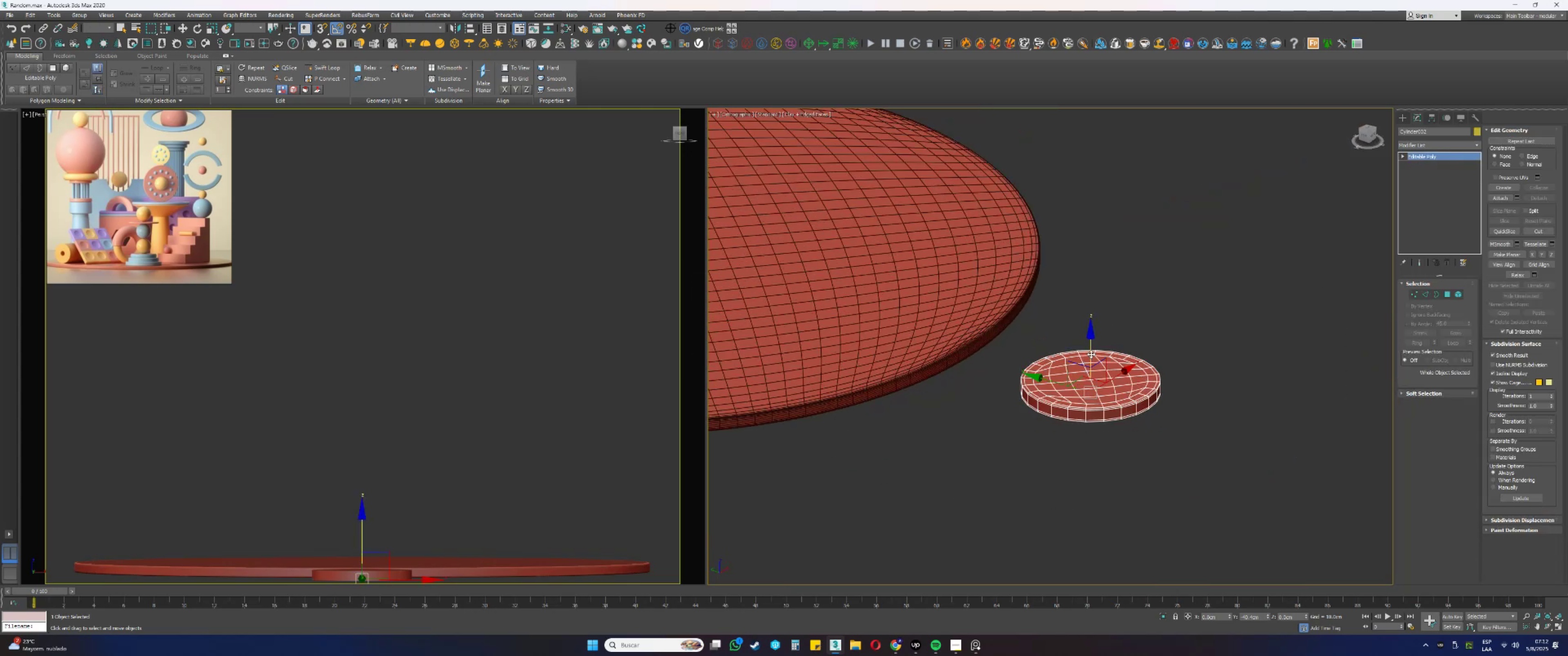 
type(ss)
 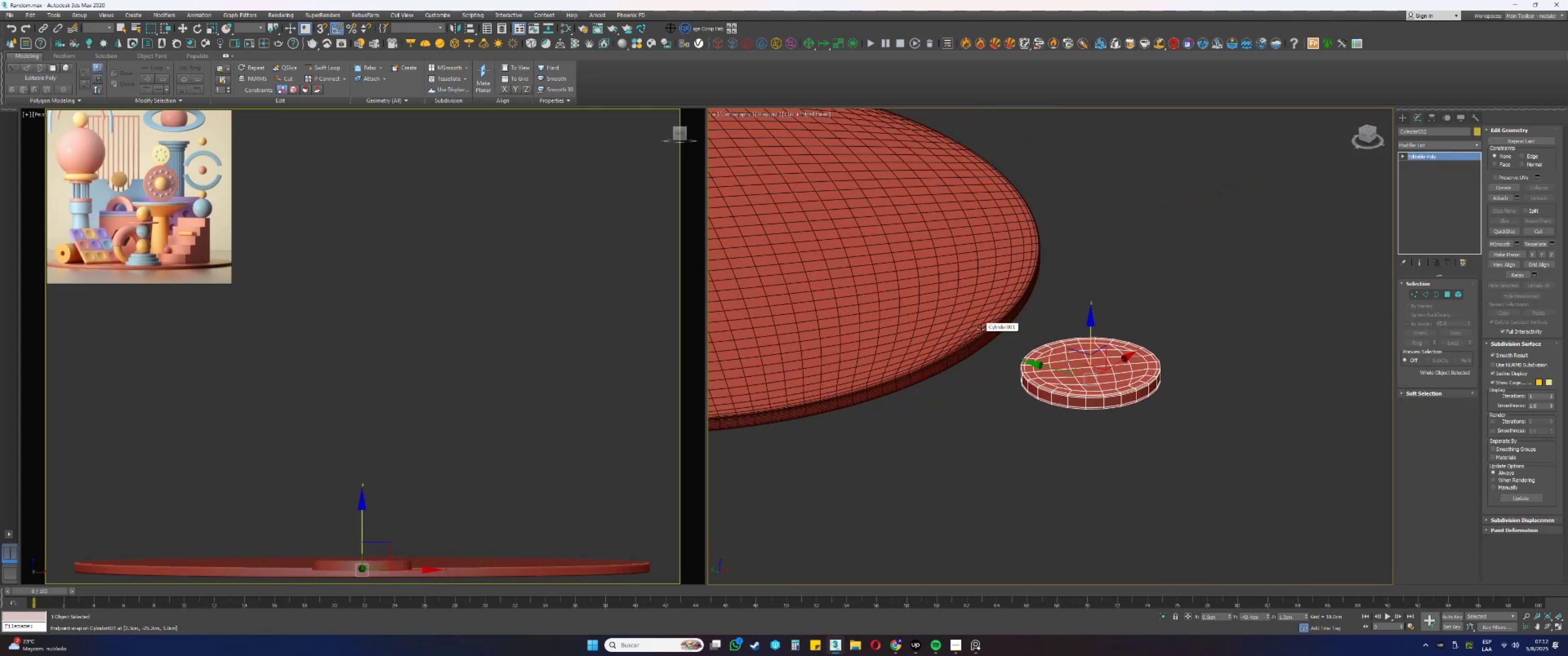 
scroll: coordinate [1314, 485], scroll_direction: down, amount: 1.0
 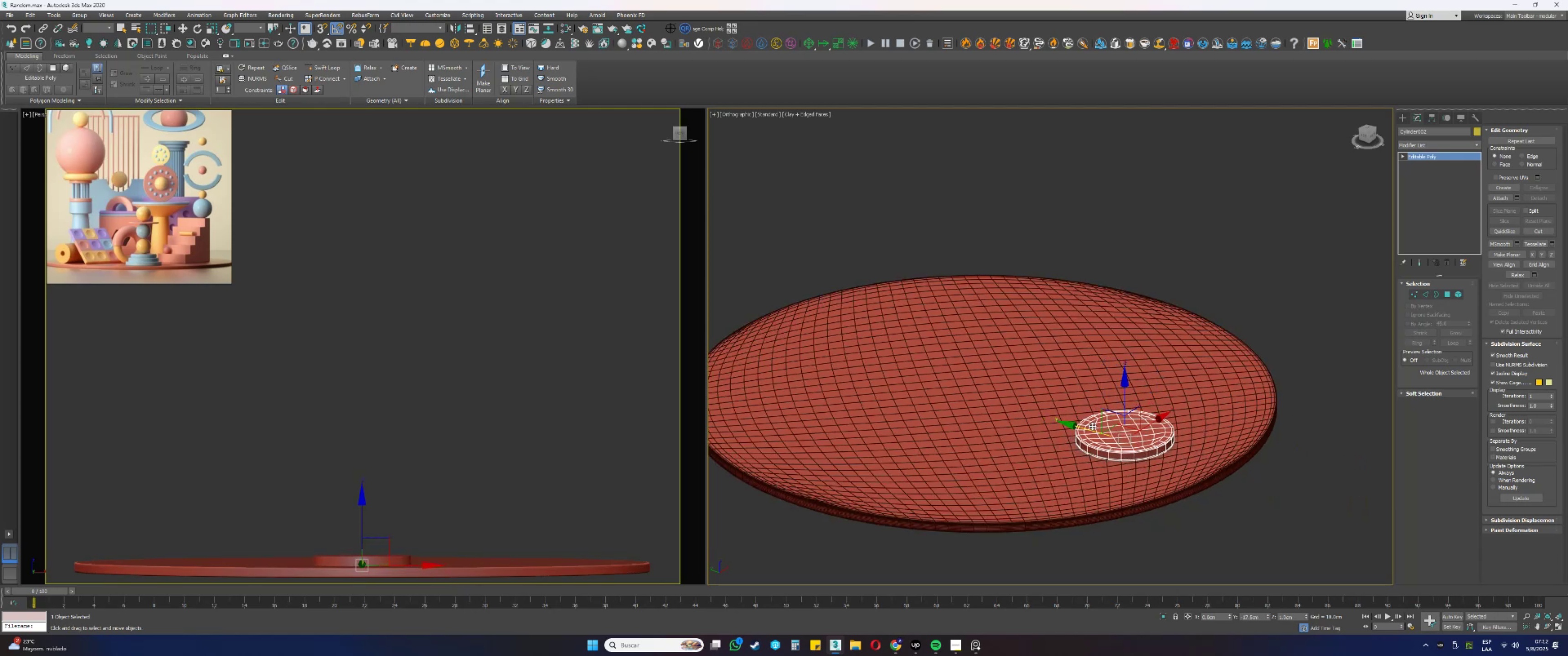 
wait(7.41)
 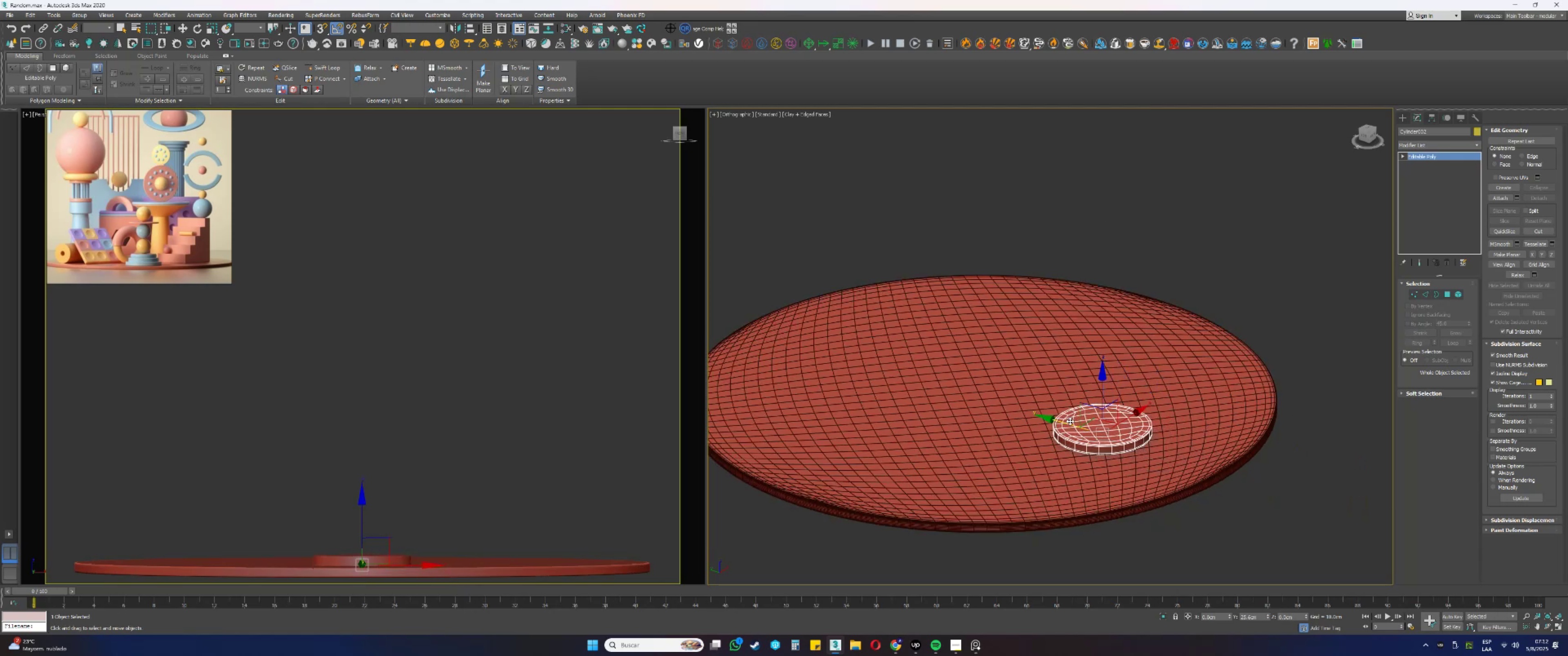 
hold_key(key=AltLeft, duration=0.5)
 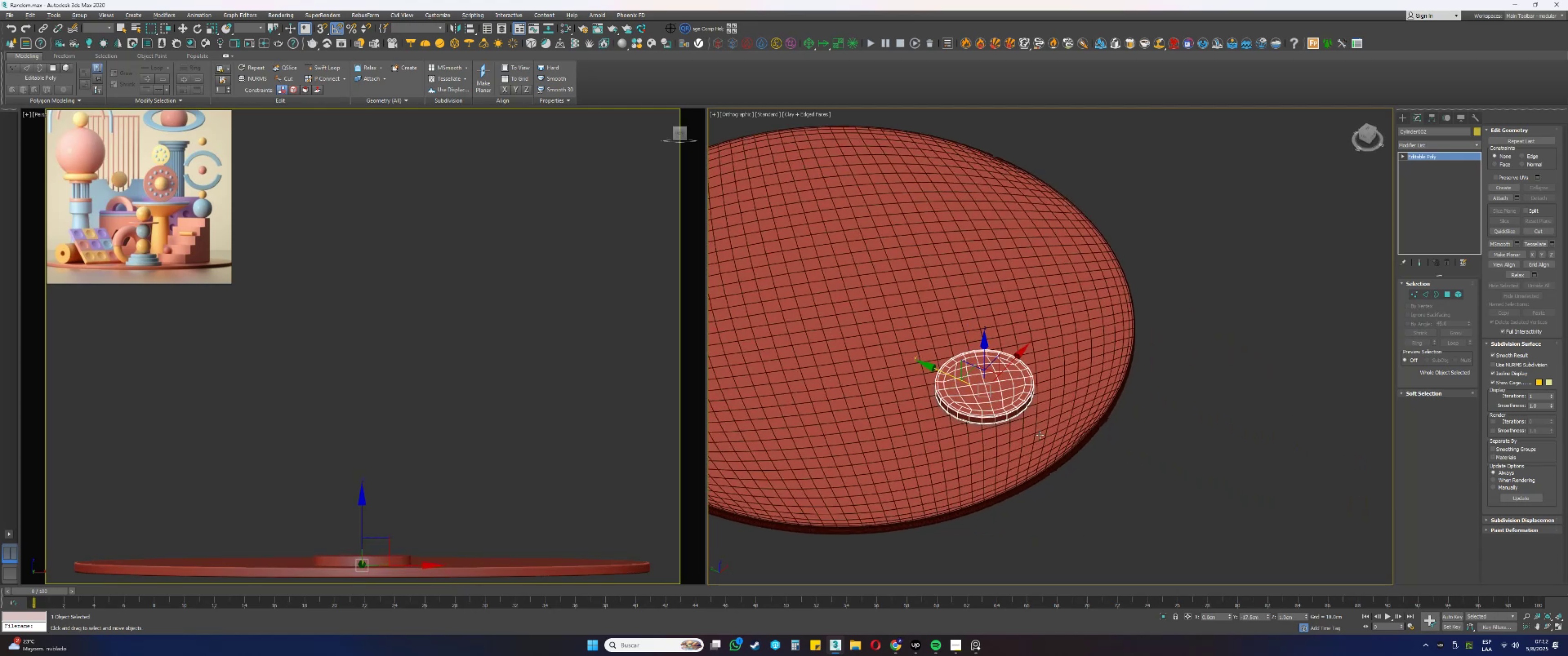 
scroll: coordinate [1067, 460], scroll_direction: up, amount: 1.0
 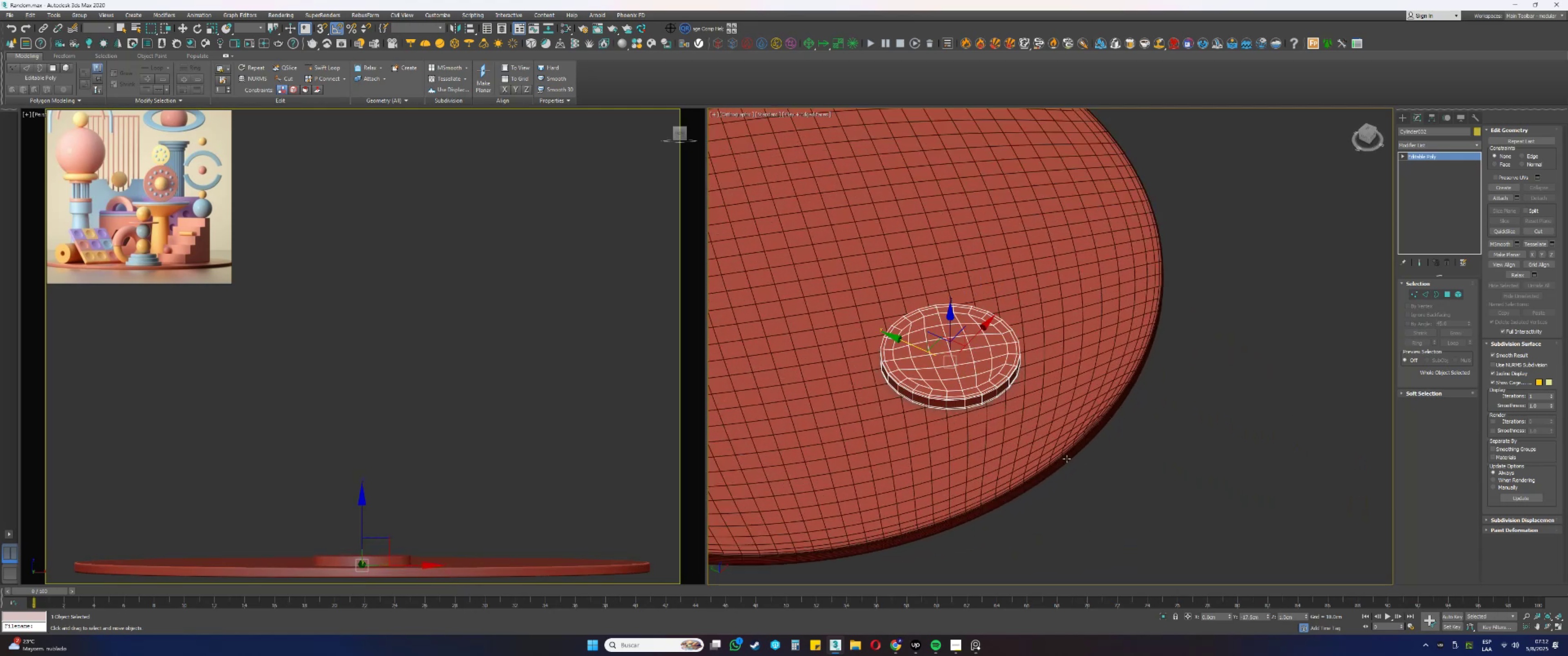 
key(Alt+AltLeft)
 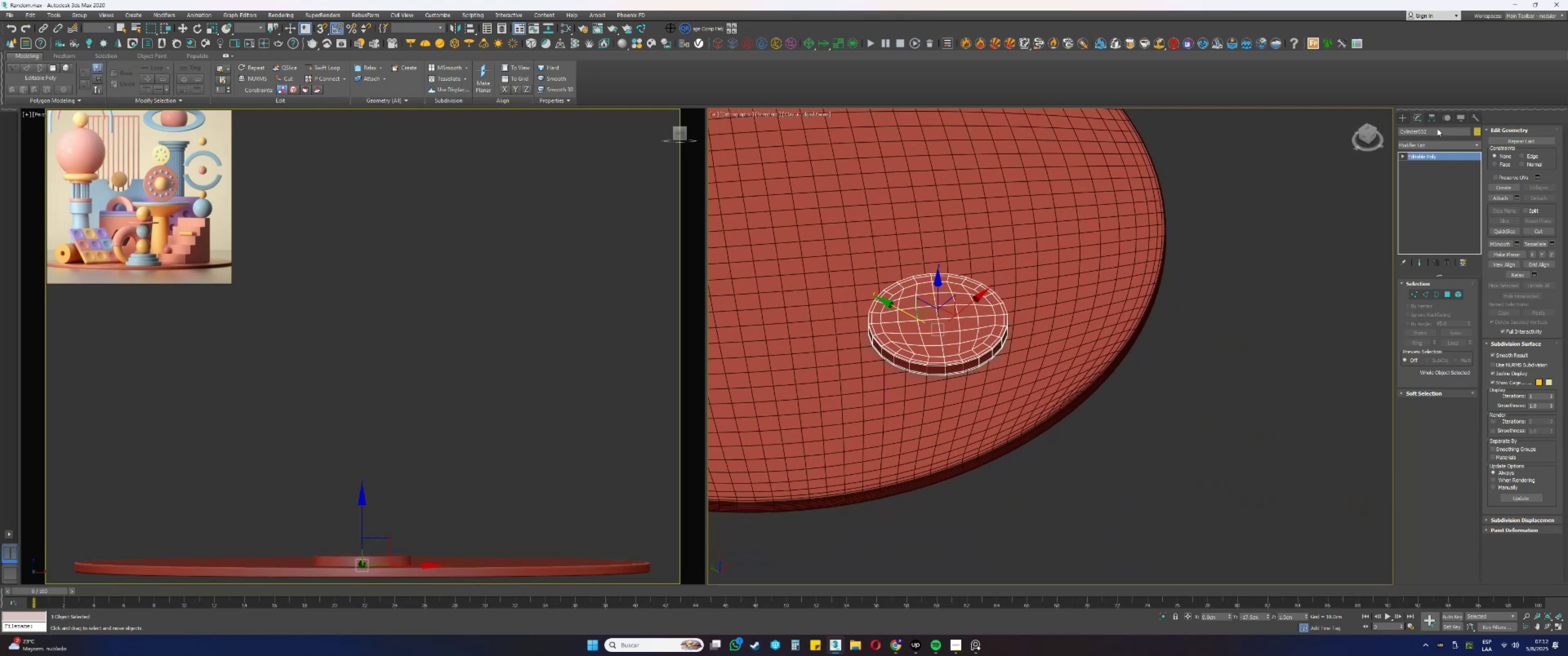 
left_click([1405, 113])
 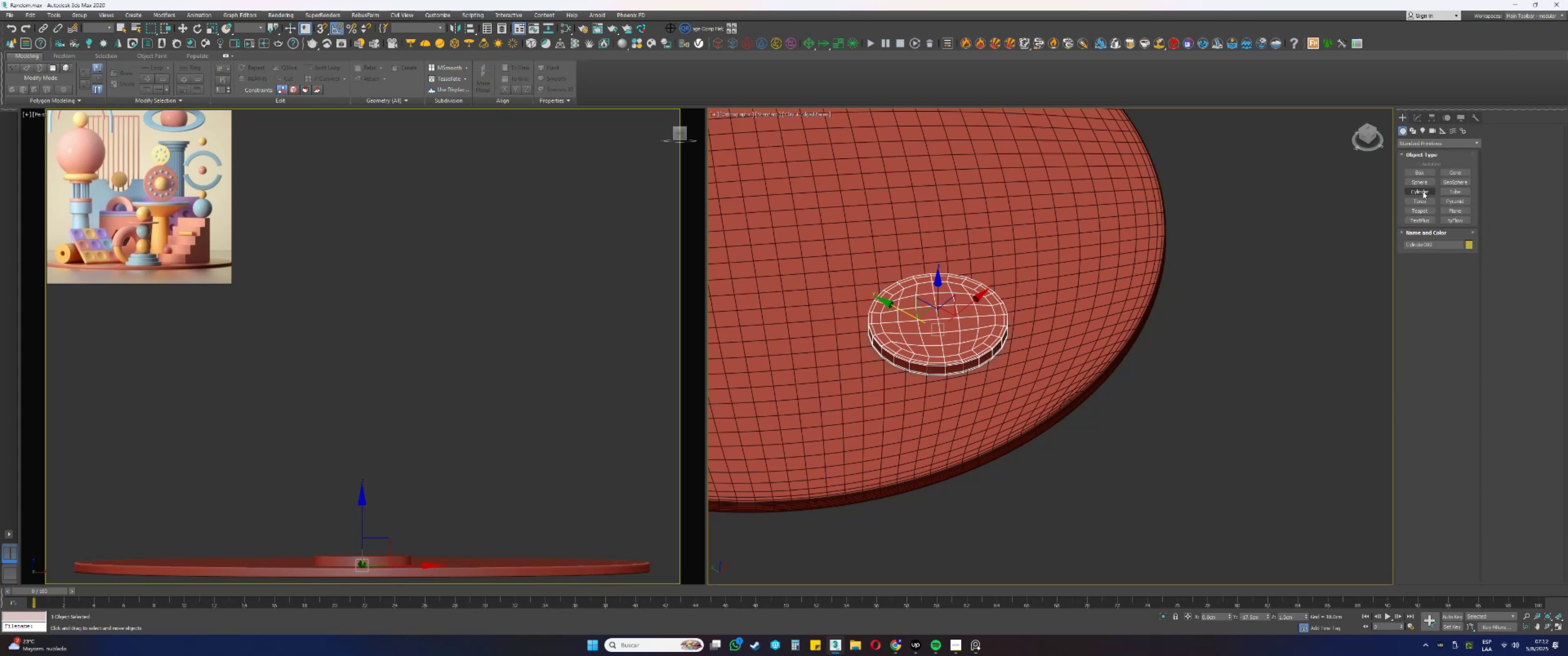 
left_click([1422, 194])
 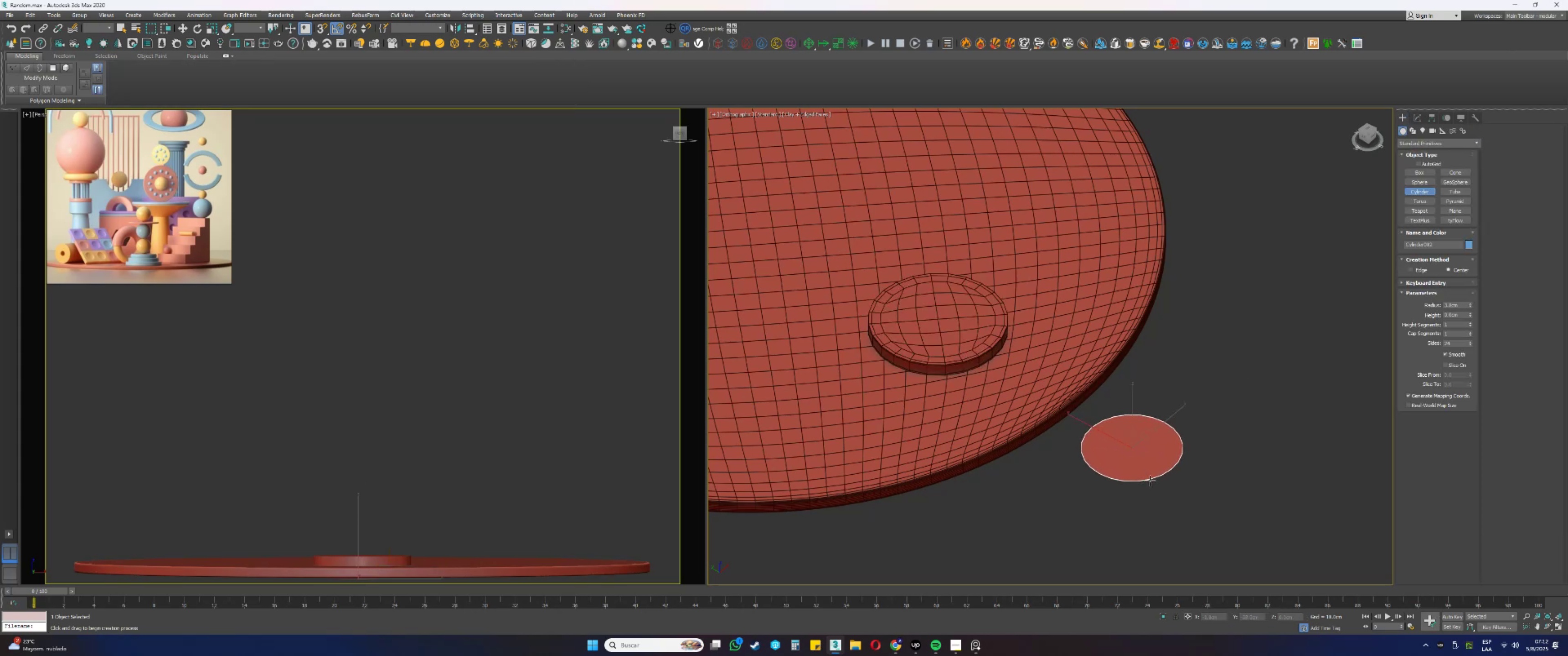 
left_click([1150, 472])
 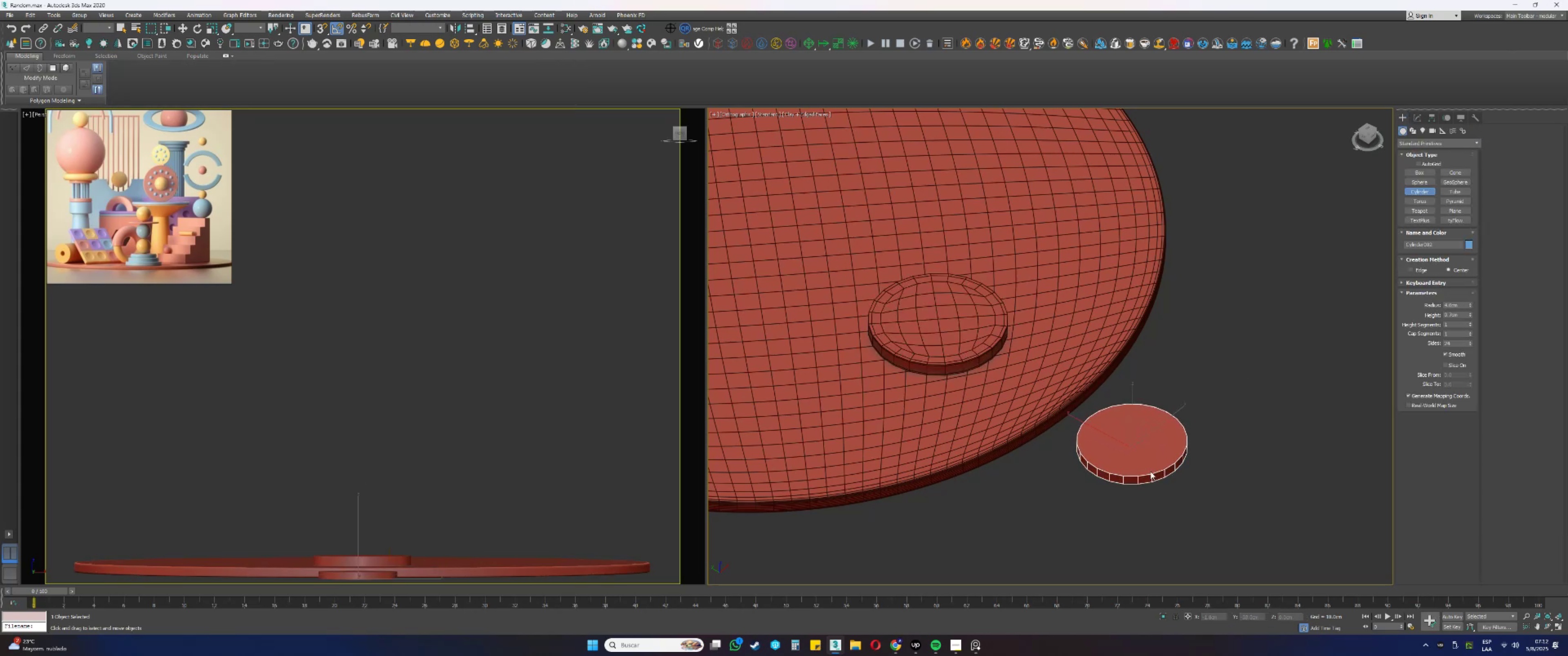 
right_click([1150, 472])
 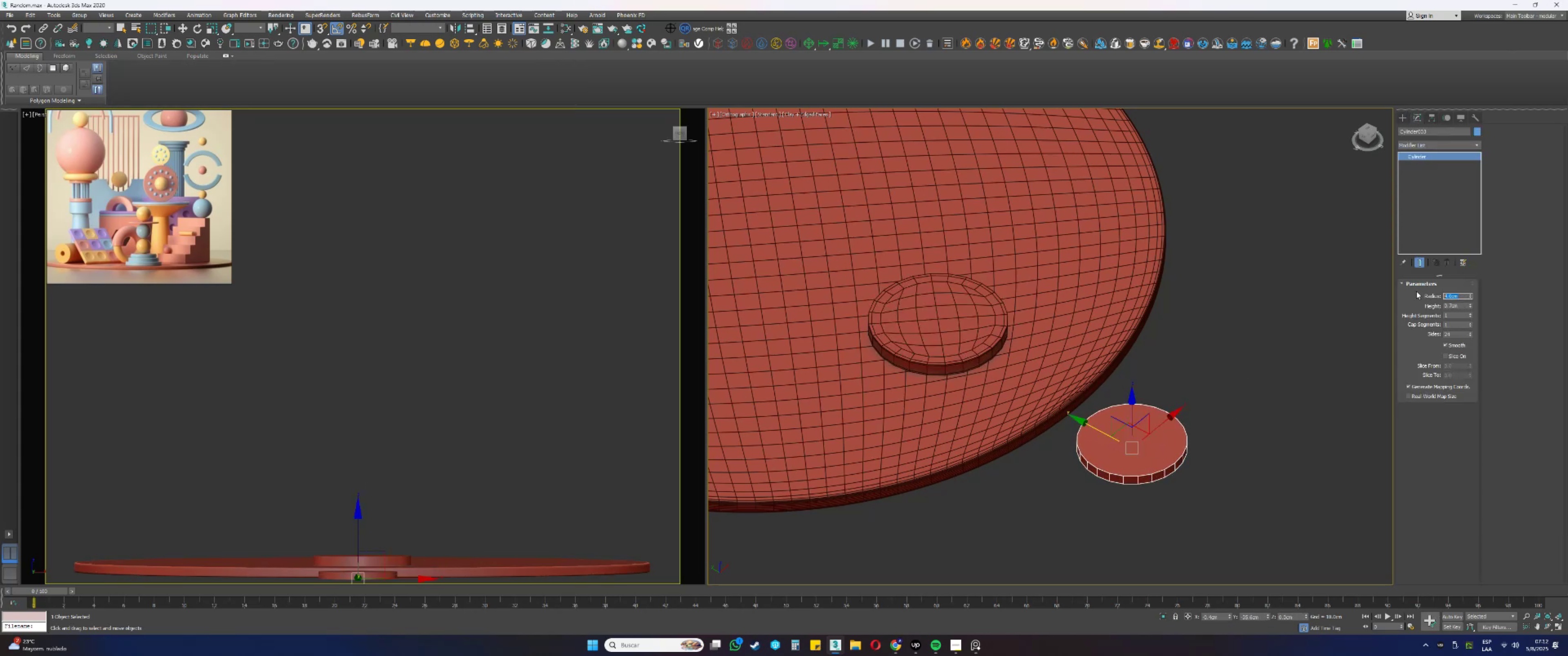 
key(Numpad3)
 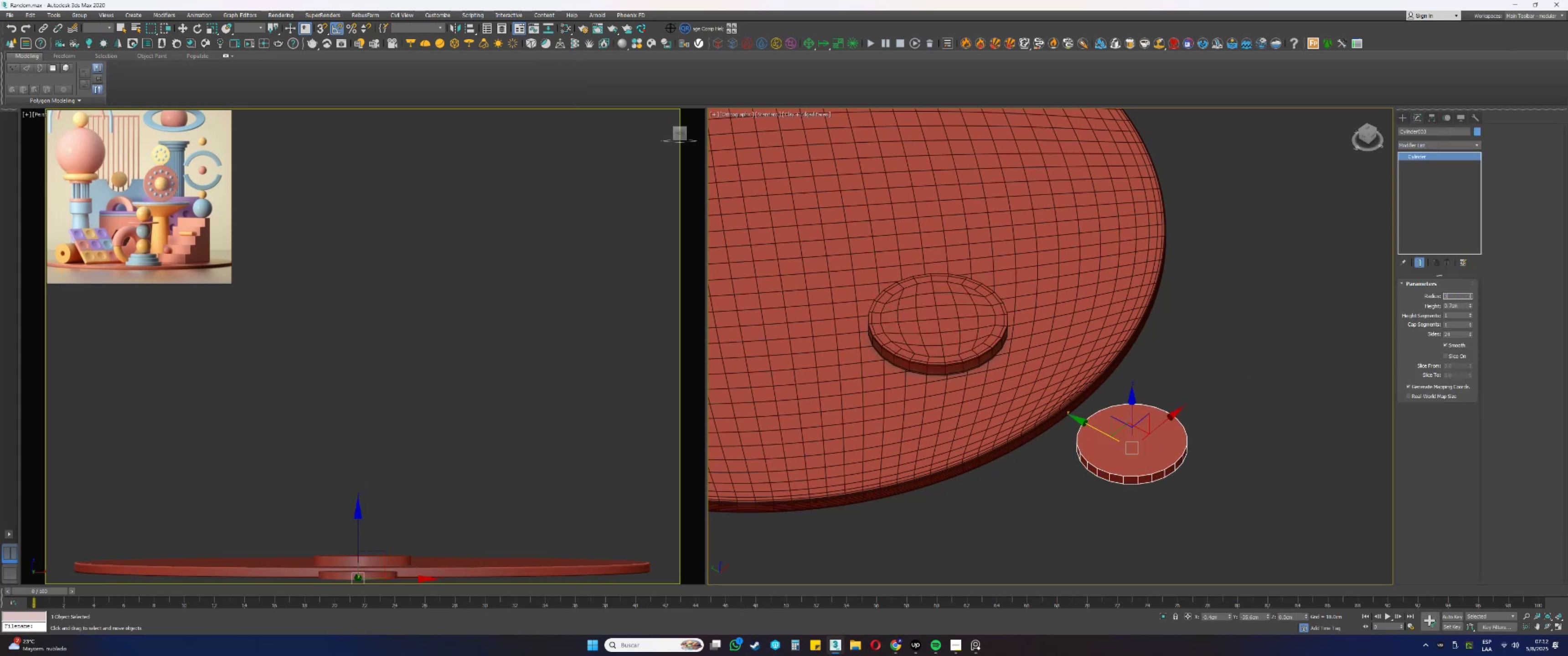 
key(NumpadDecimal)
 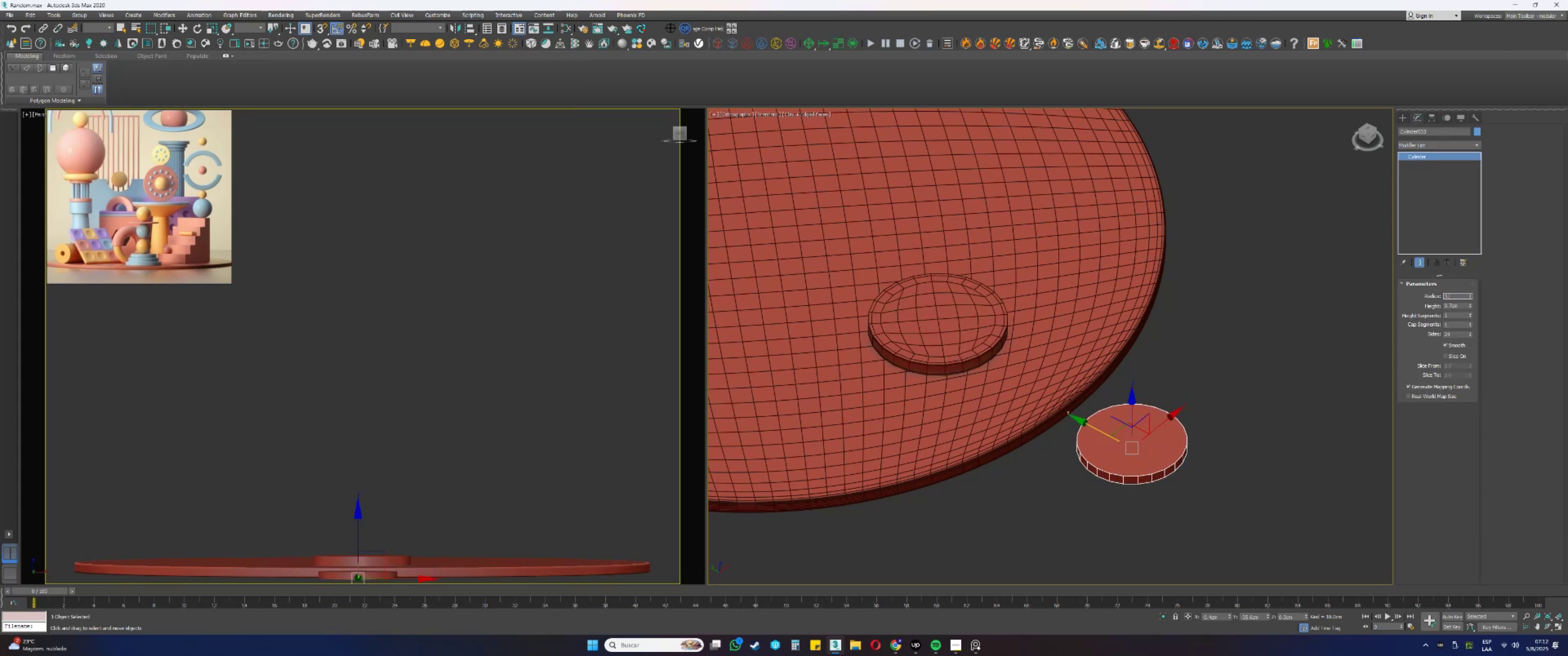 
key(Numpad5)
 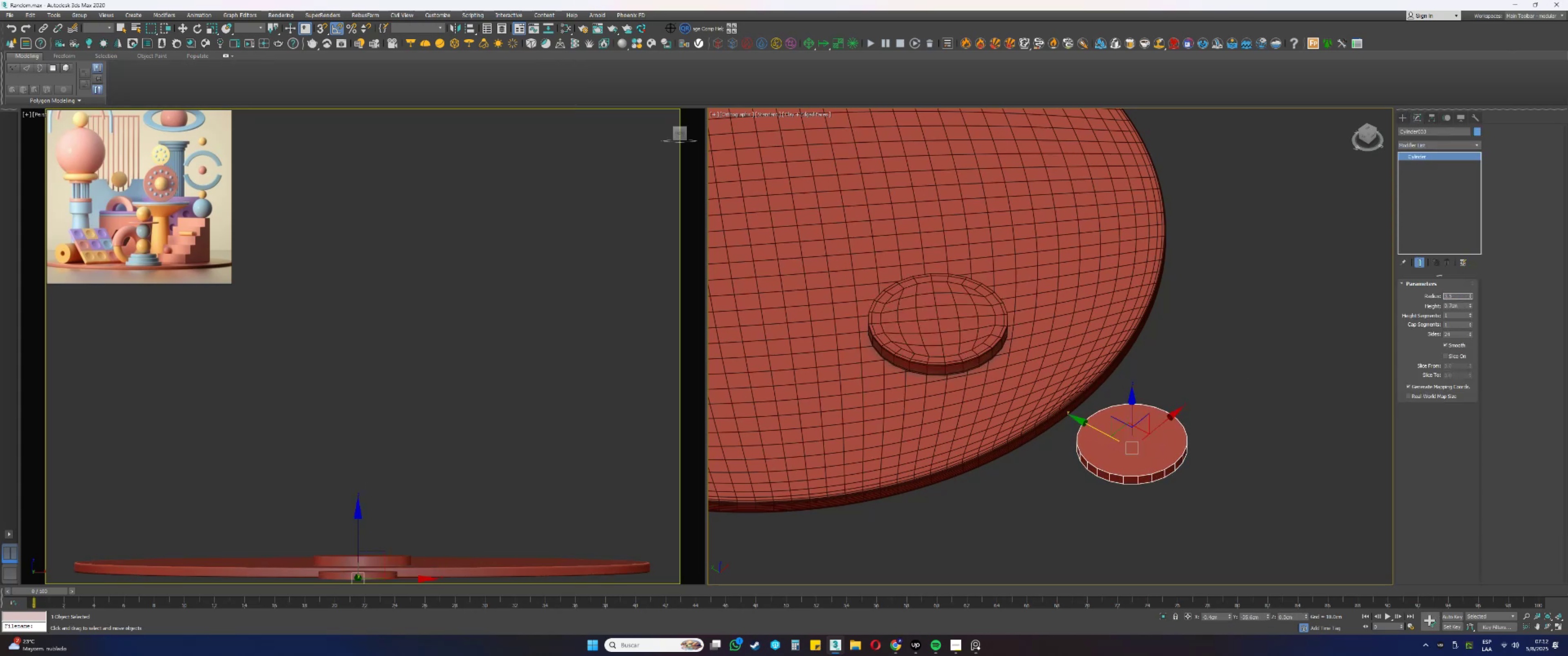 
key(NumpadEnter)
 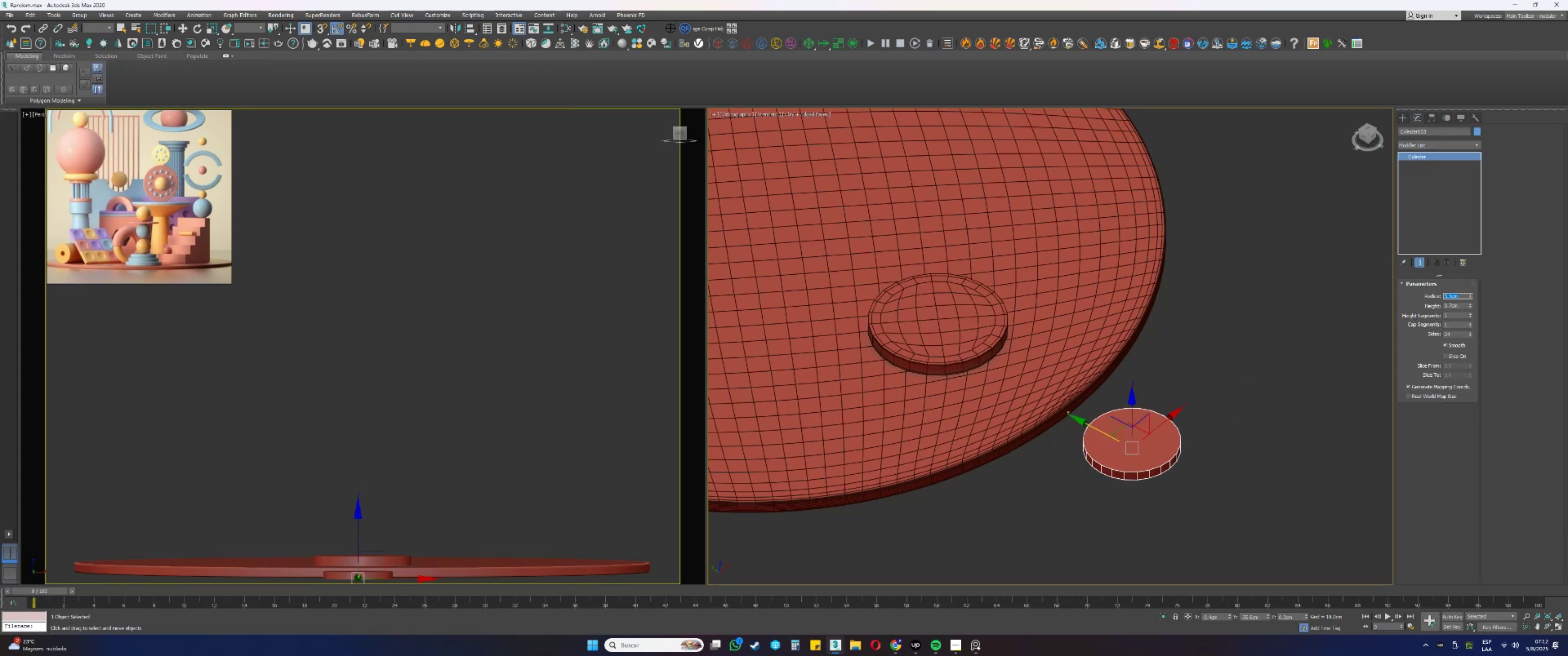 
key(Tab)
 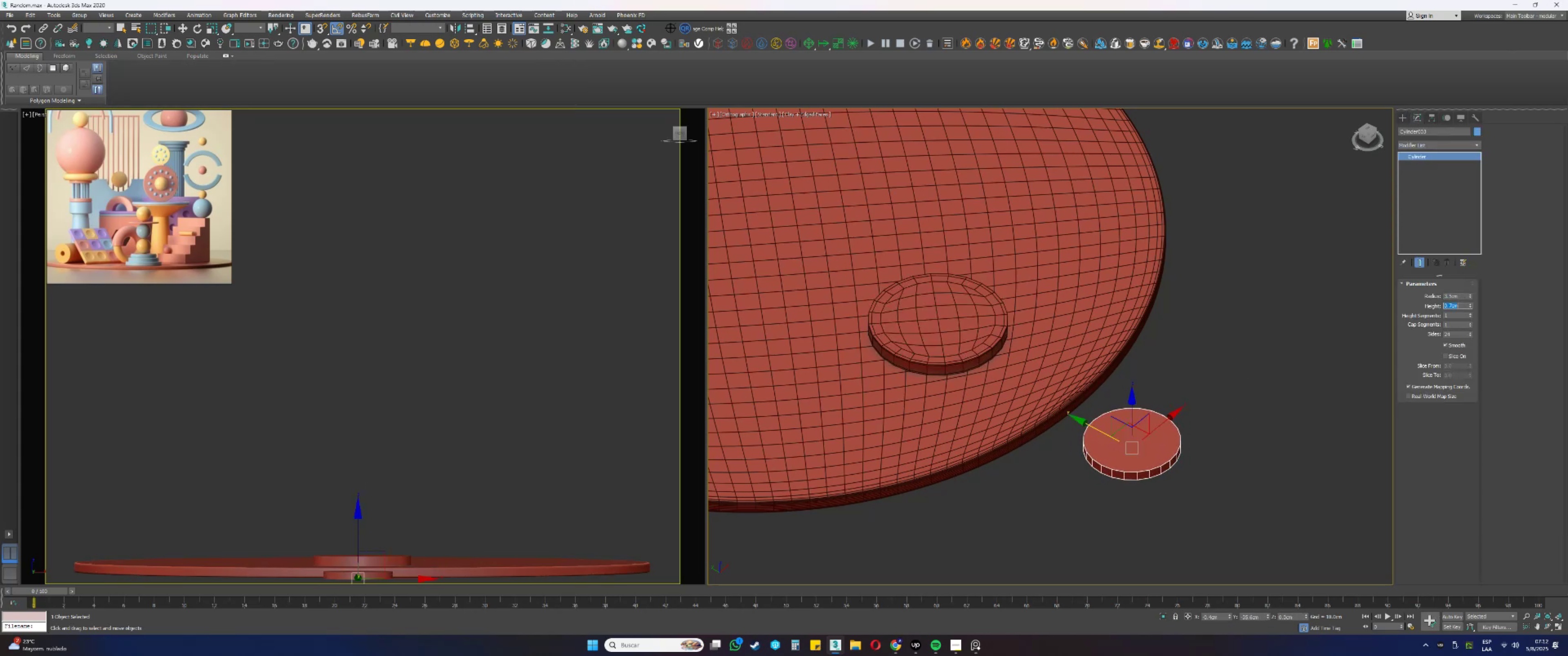 
key(Numpad1)
 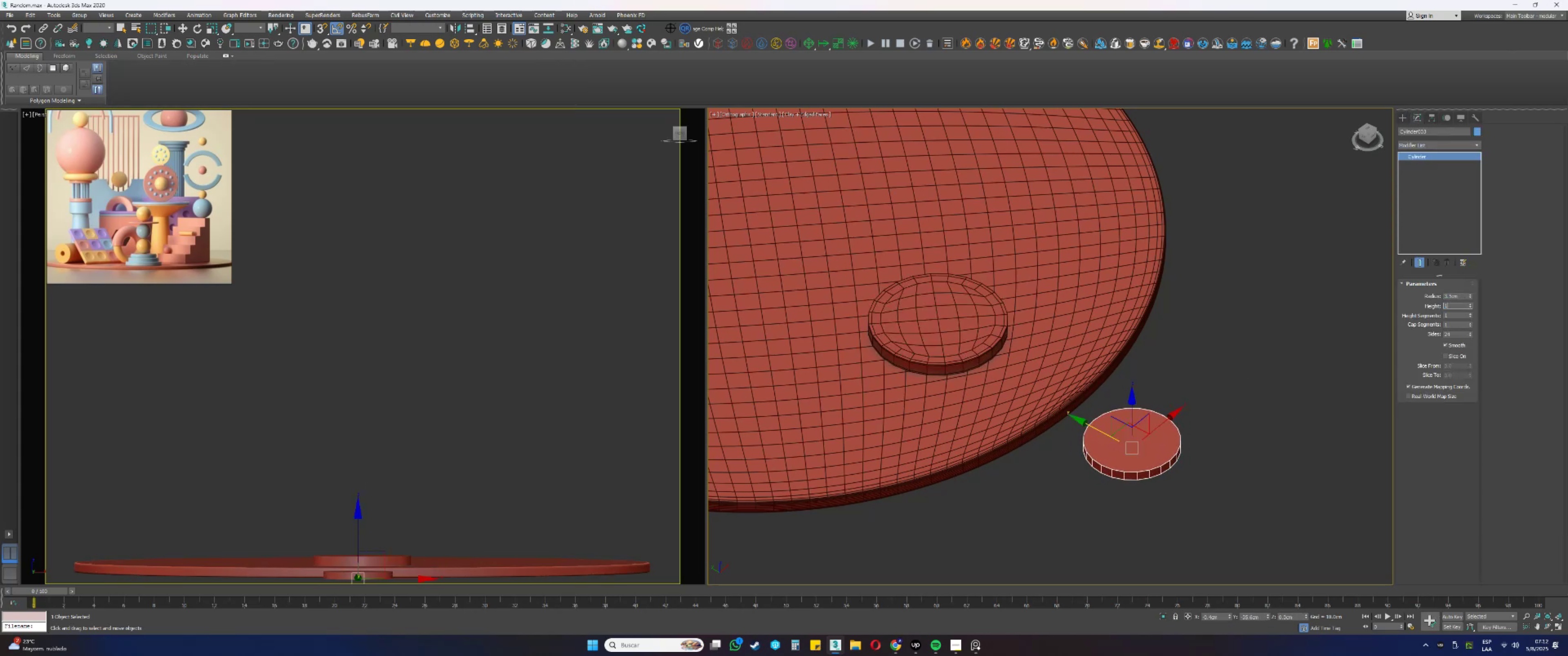 
key(NumpadEnter)
 